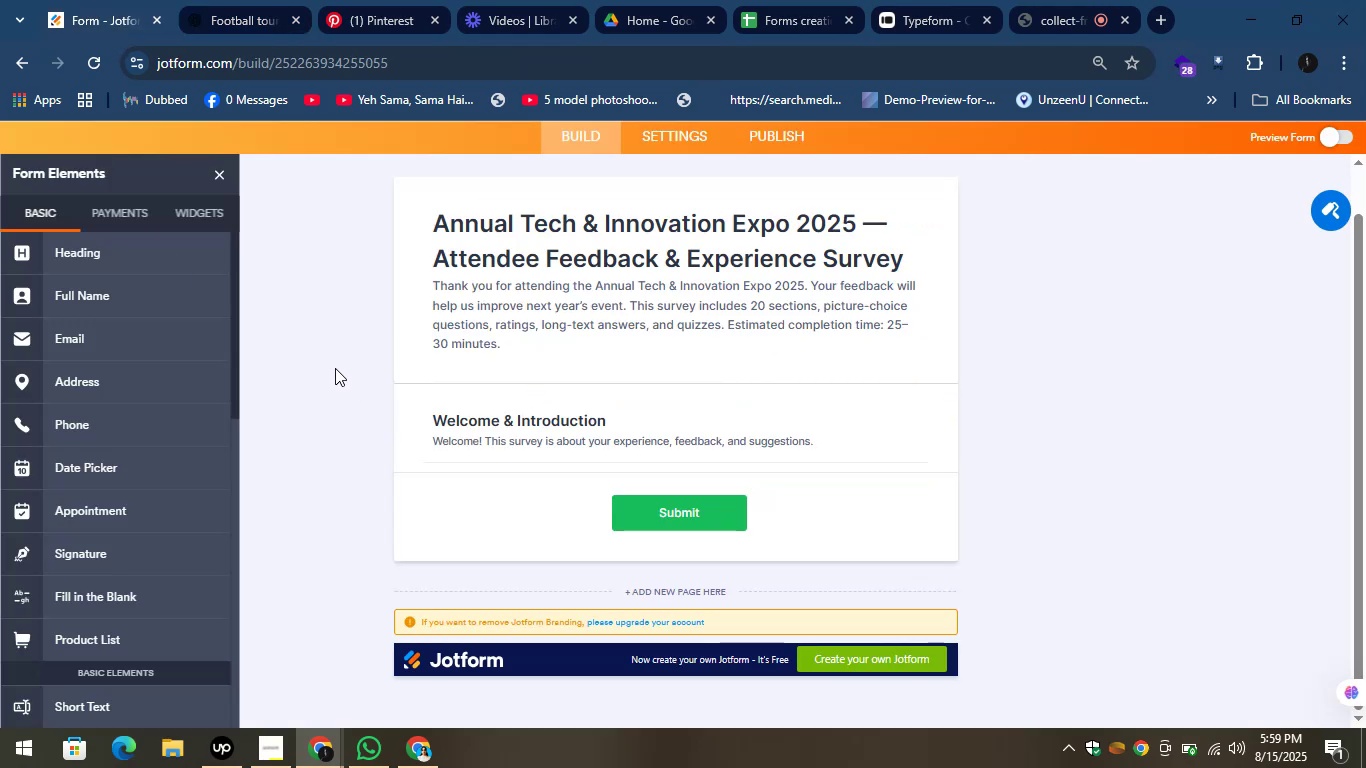 
left_click([194, 0])
 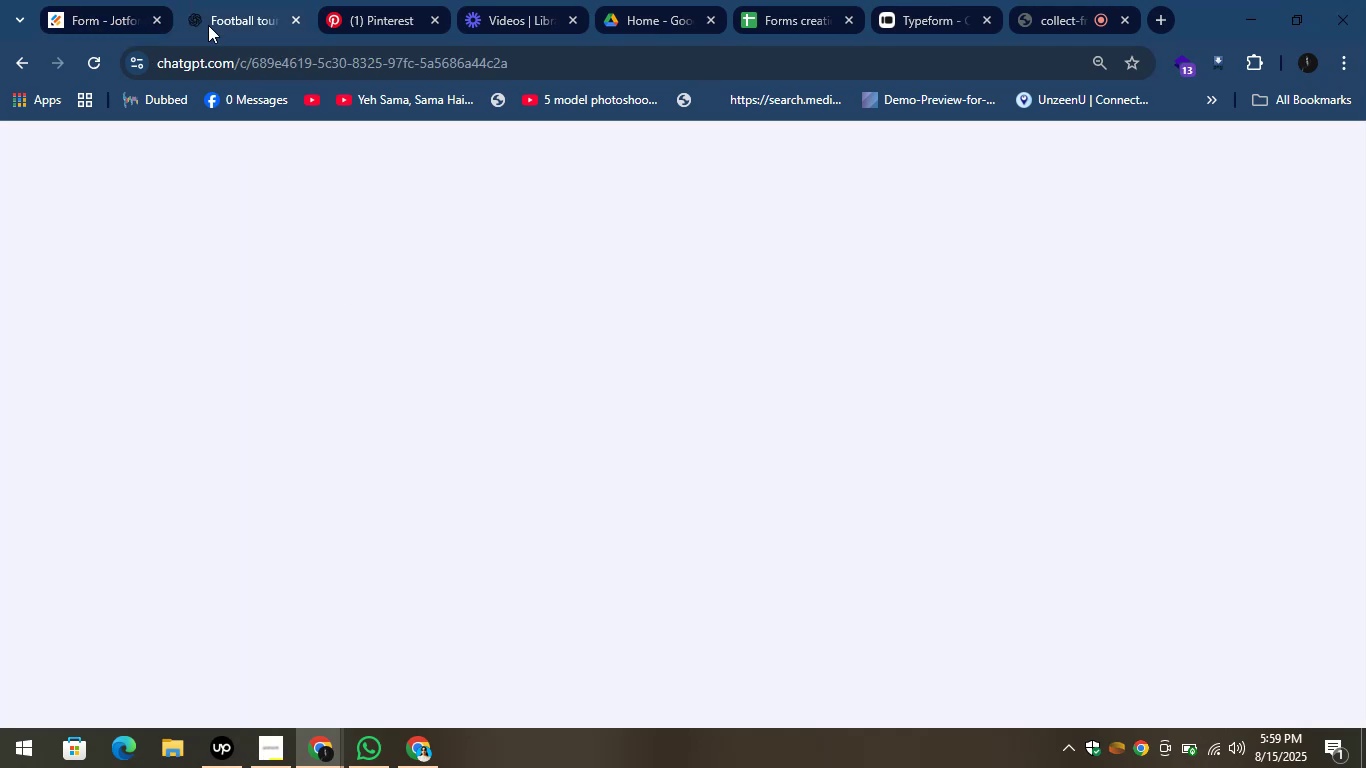 
mouse_move([316, 253])
 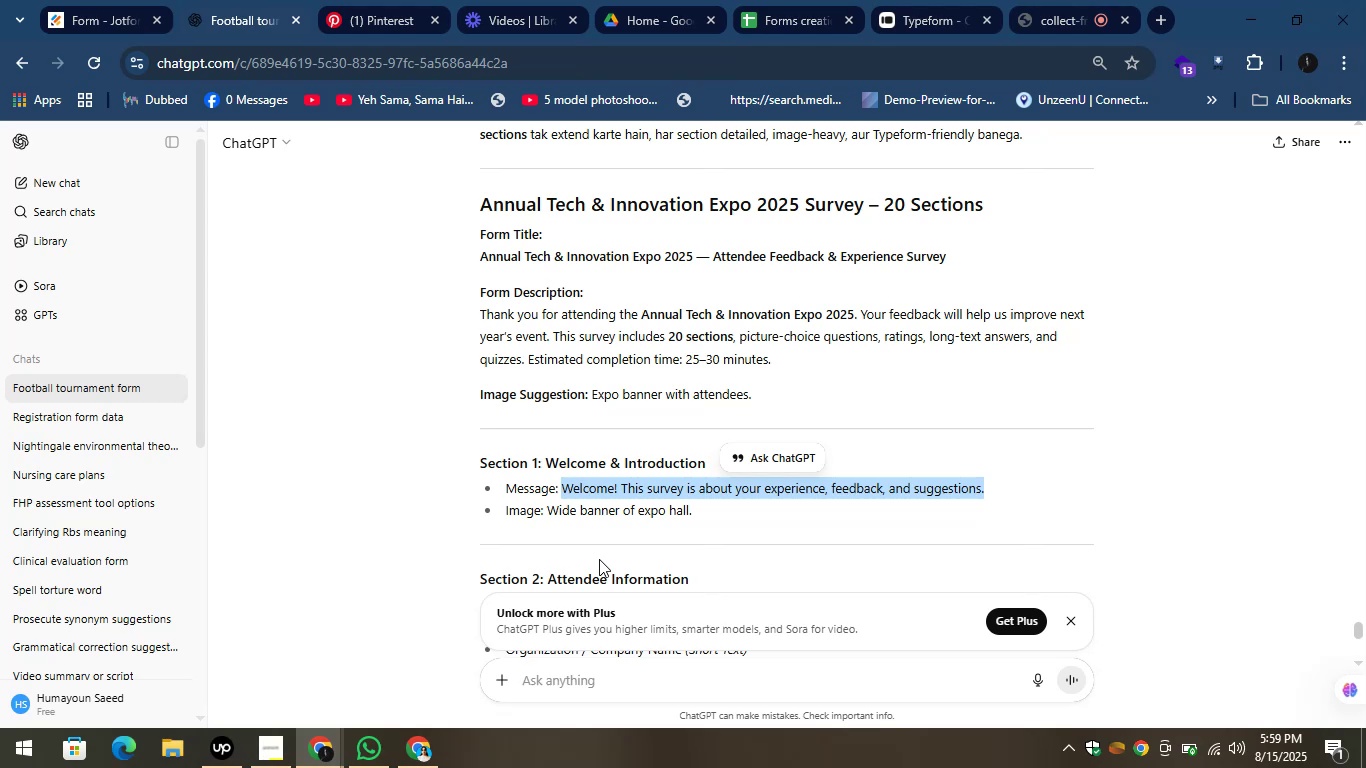 
wait(10.1)
 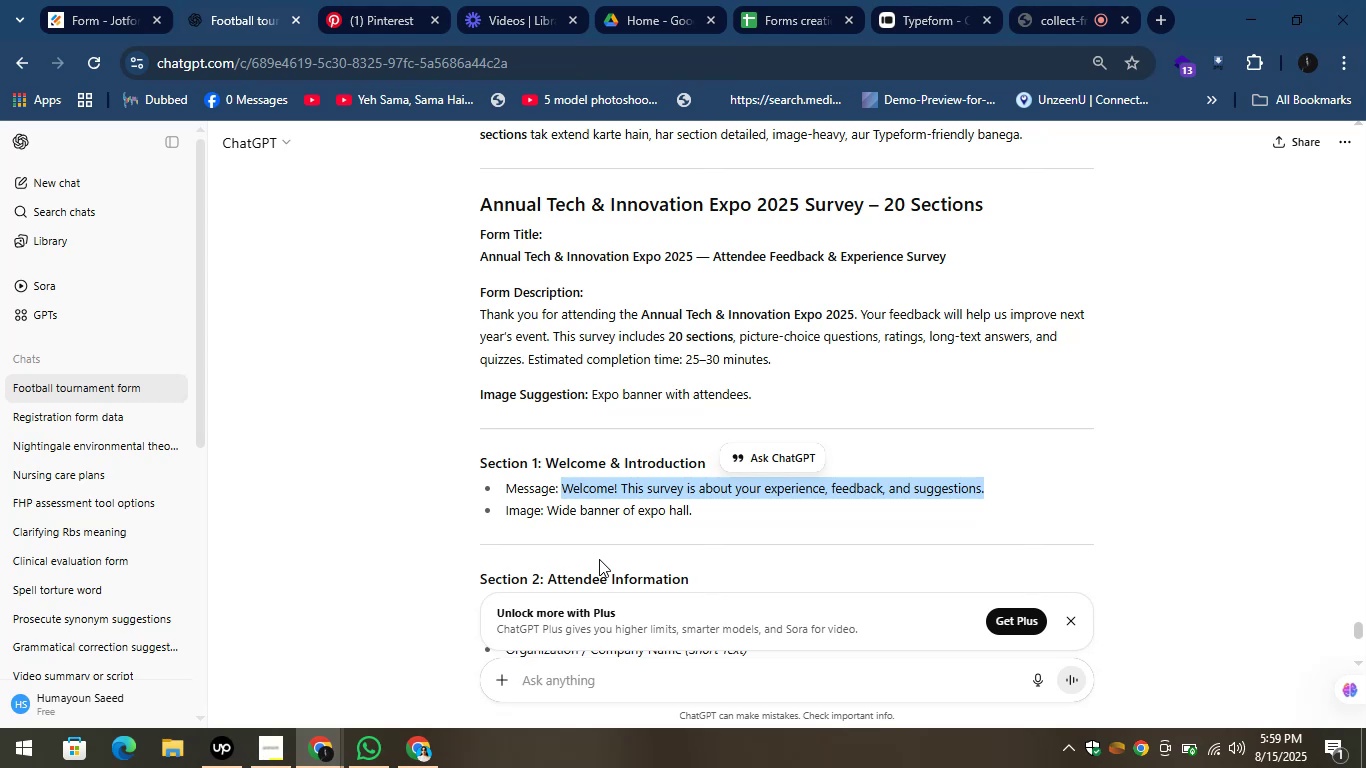 
left_click([669, 535])
 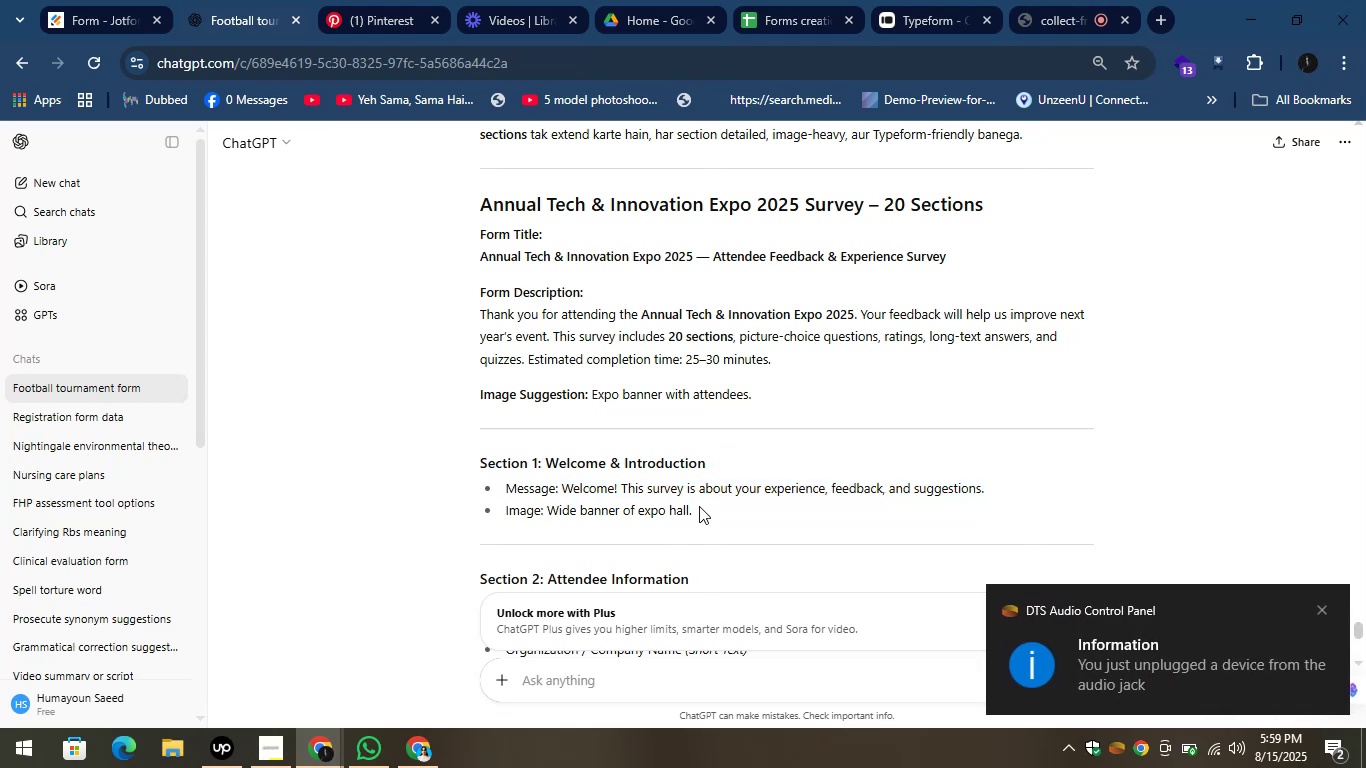 
left_click_drag(start_coordinate=[699, 506], to_coordinate=[549, 508])
 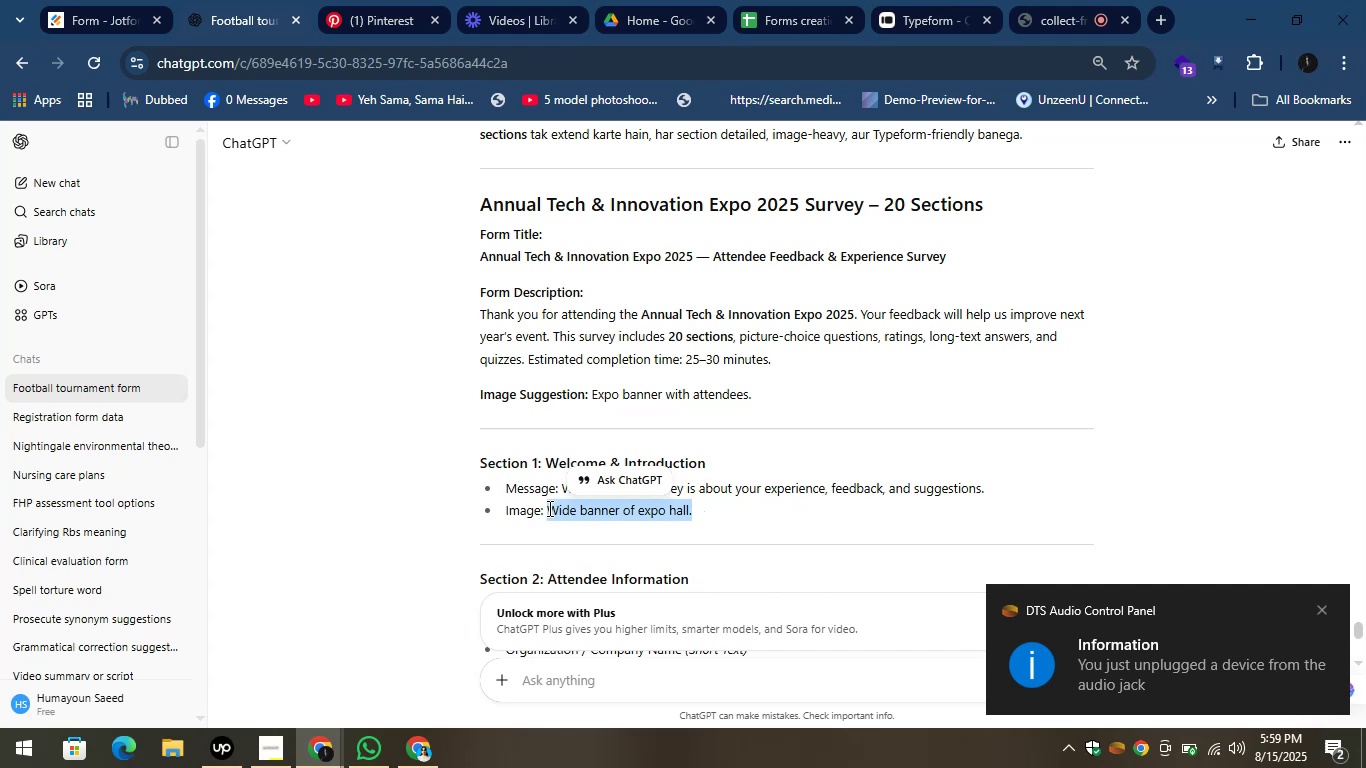 
hold_key(key=ControlLeft, duration=0.39)
 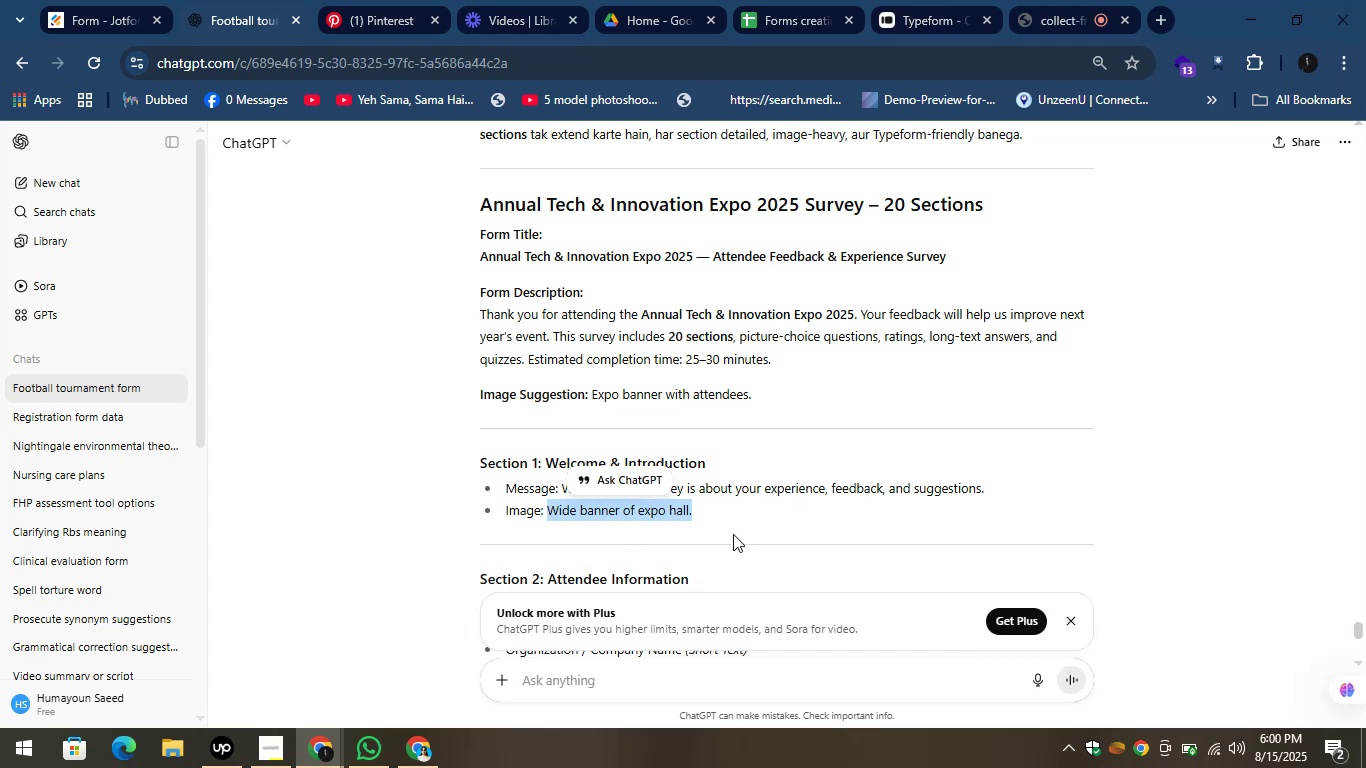 
left_click([731, 531])
 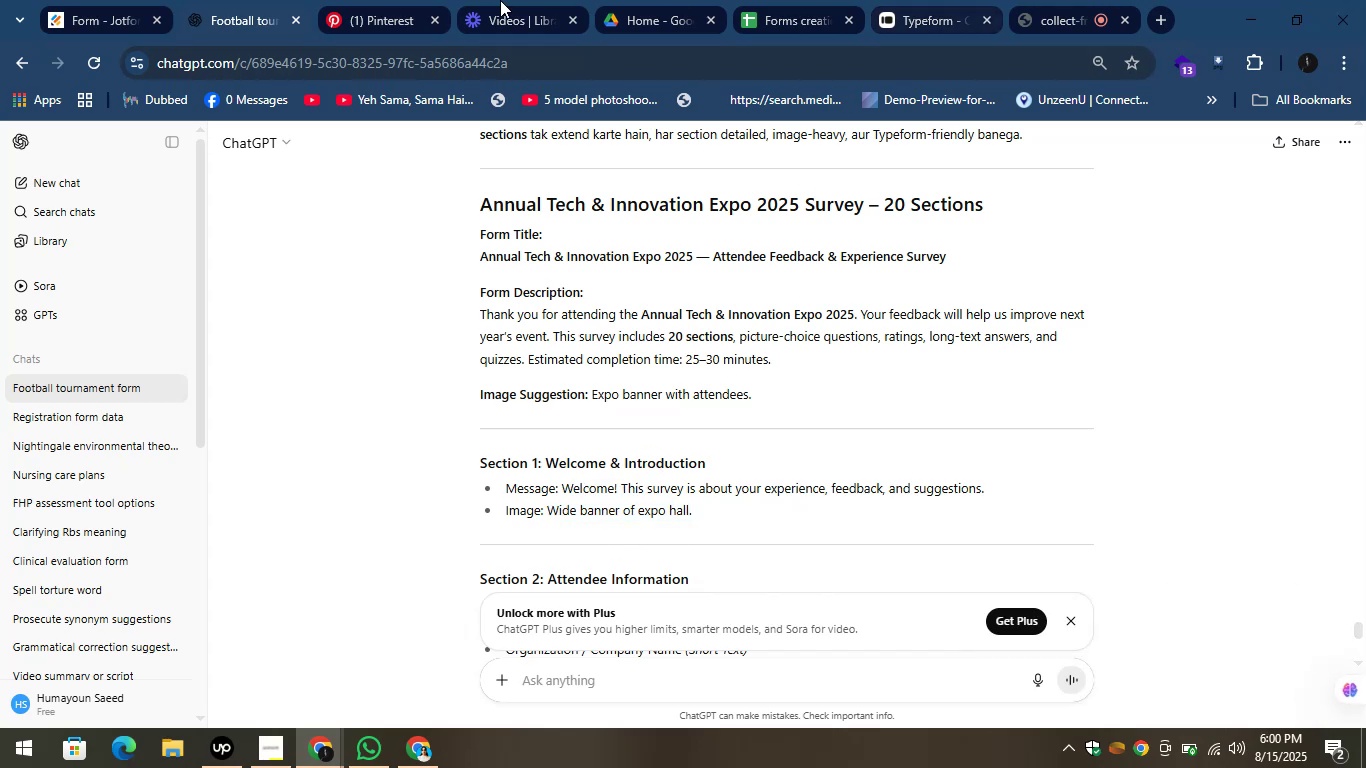 
left_click([354, 0])
 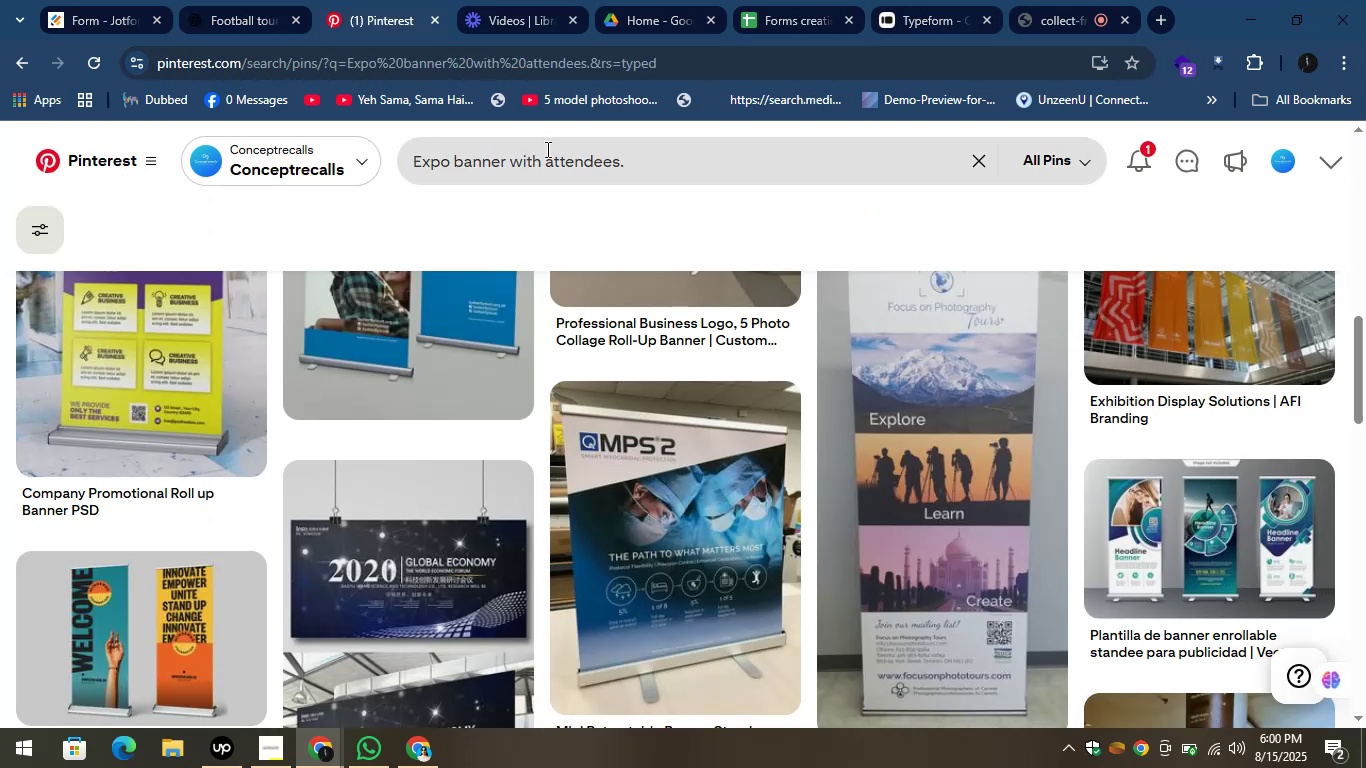 
left_click([570, 164])
 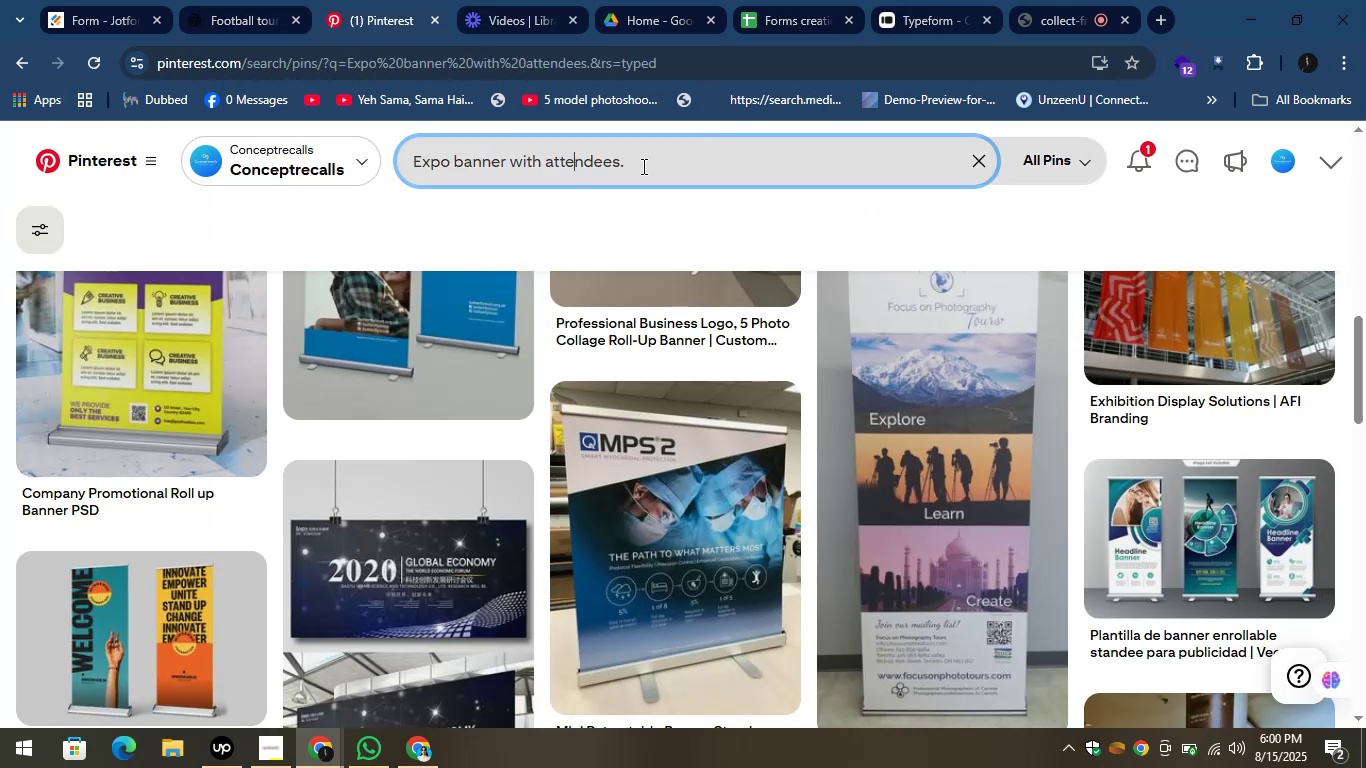 
left_click_drag(start_coordinate=[647, 165], to_coordinate=[332, 165])
 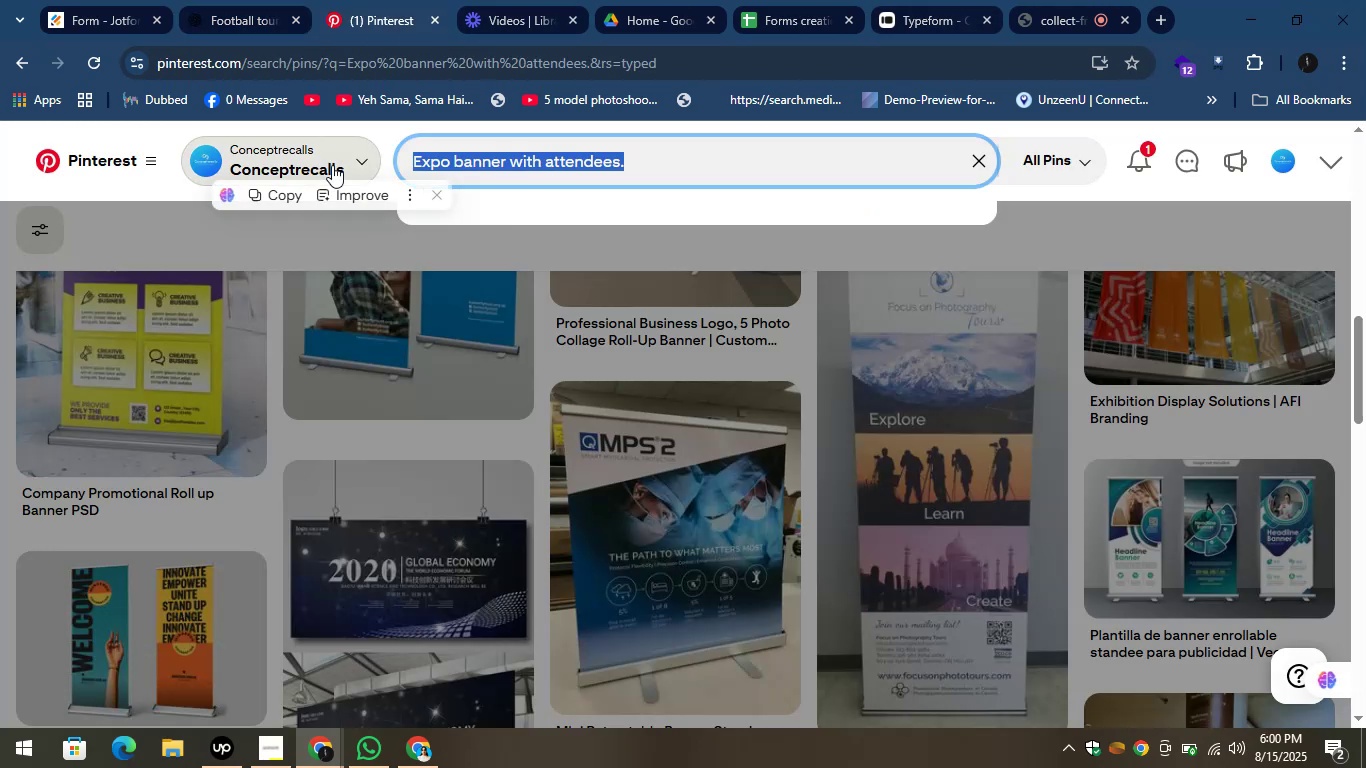 
type(wellcome)
 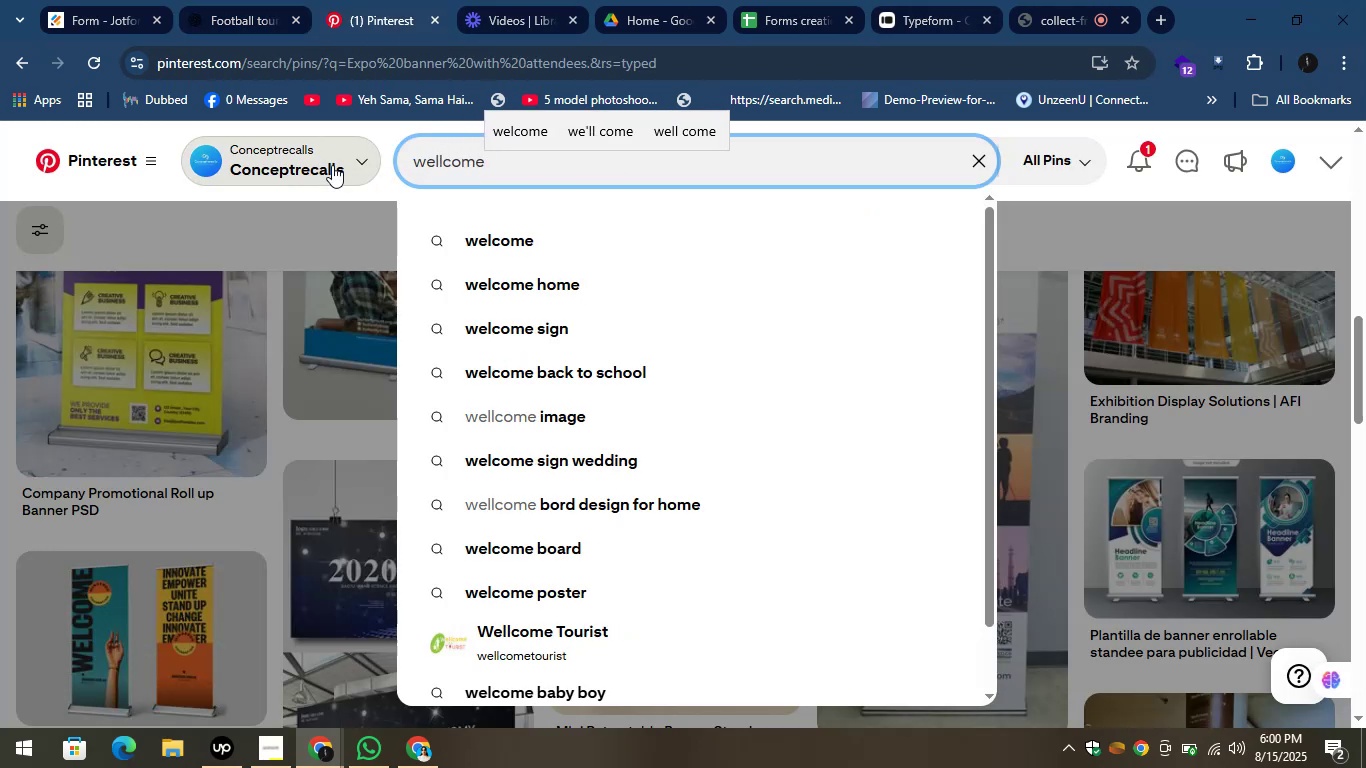 
key(Enter)
 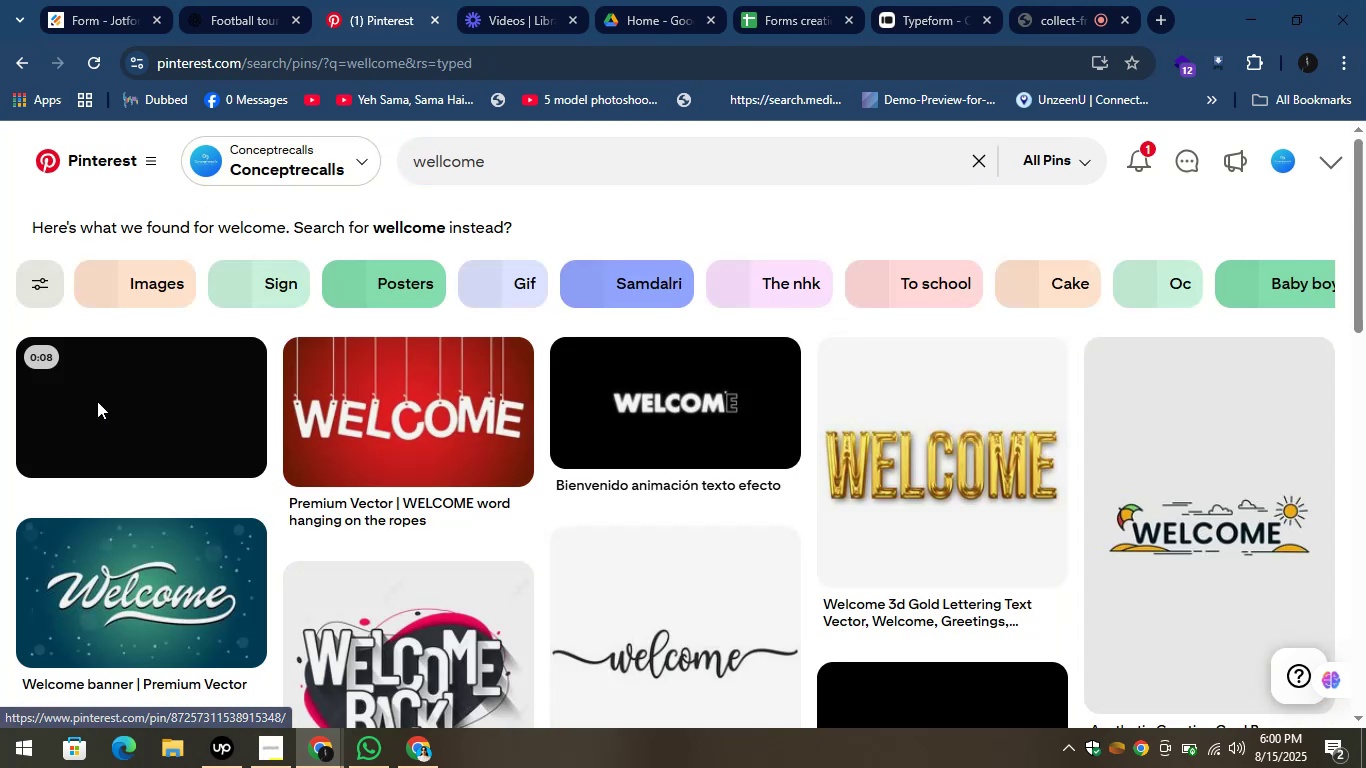 
wait(5.43)
 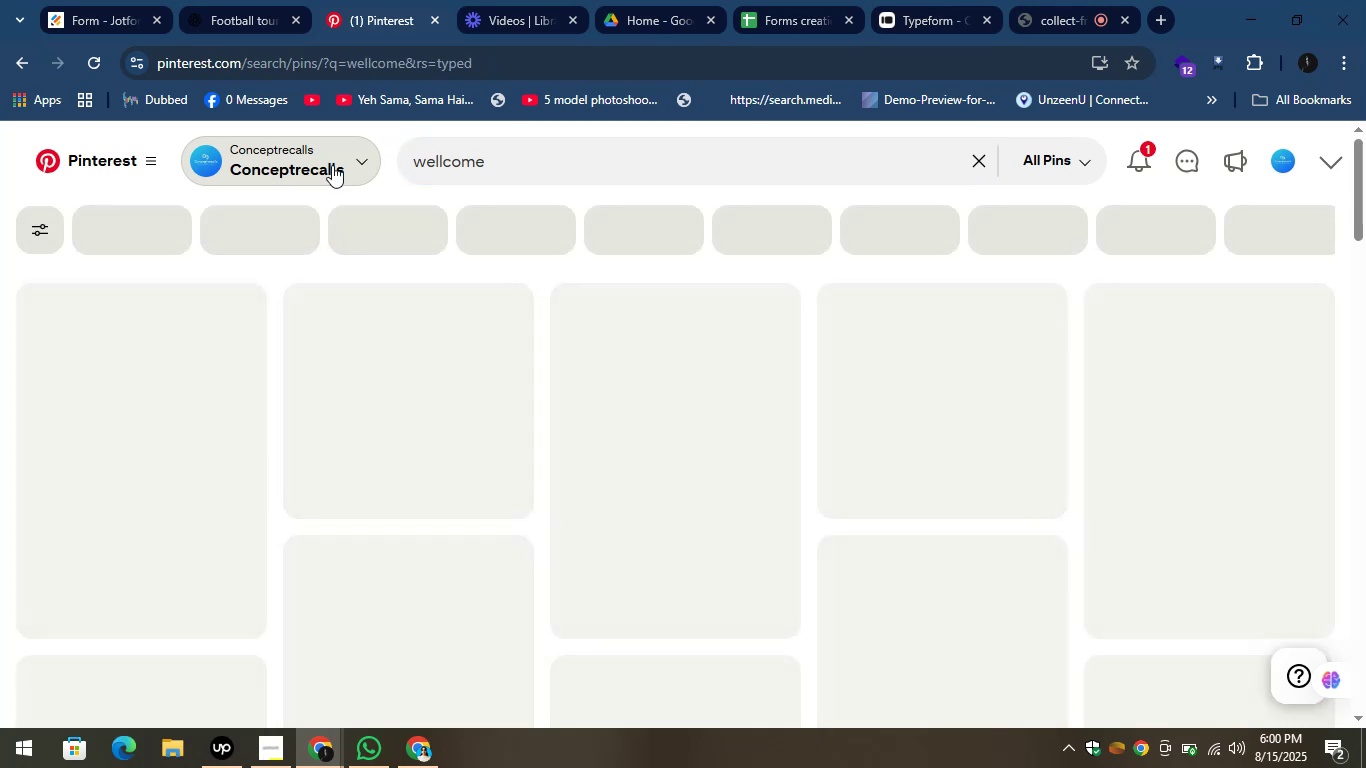 
scroll: coordinate [374, 474], scroll_direction: down, amount: 6.0
 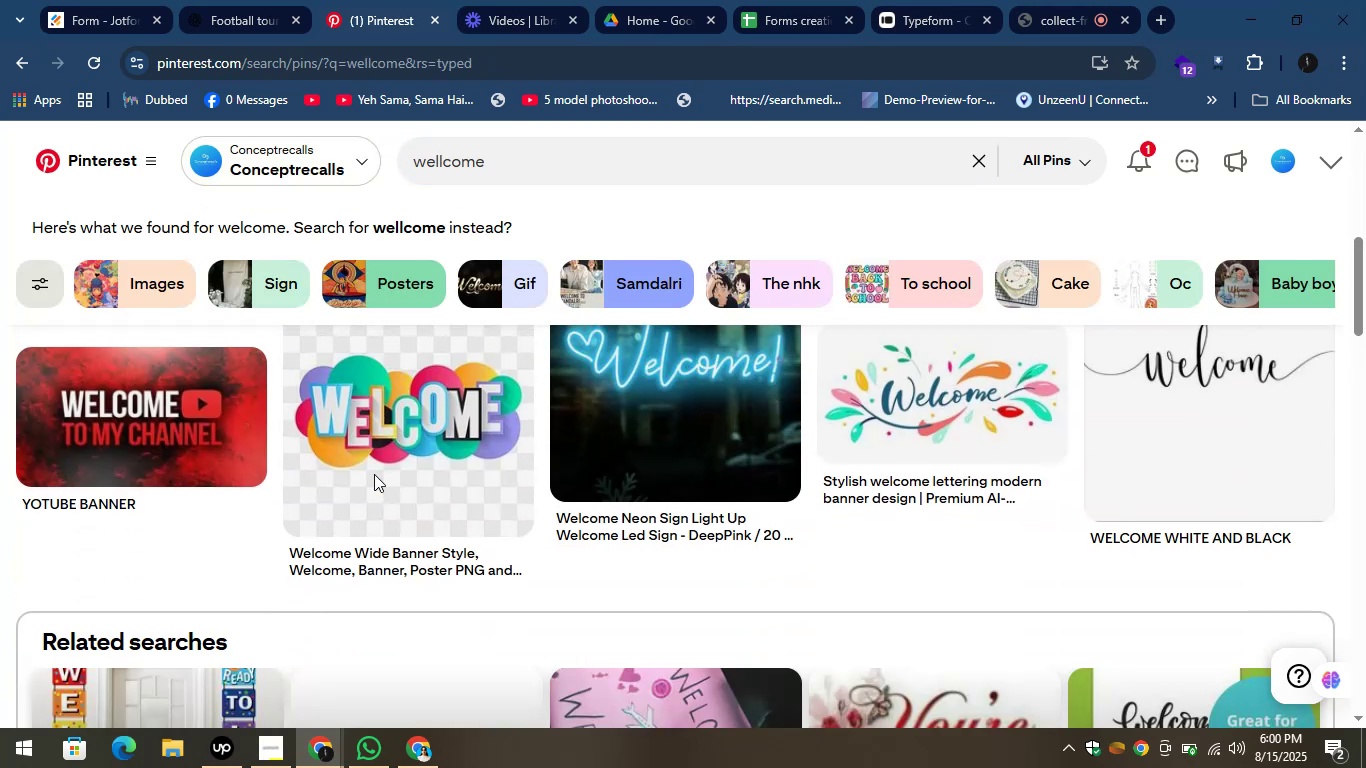 
scroll: coordinate [430, 480], scroll_direction: up, amount: 7.0
 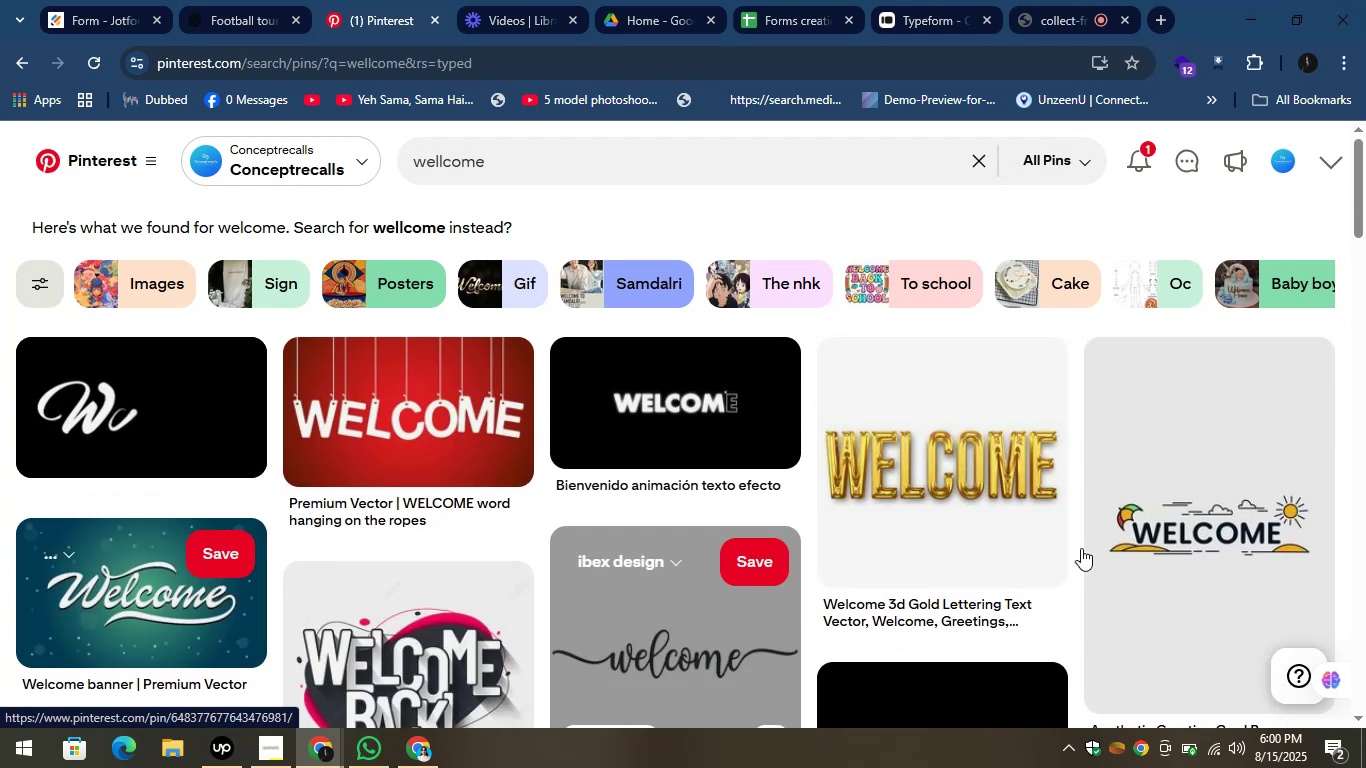 
scroll: coordinate [736, 520], scroll_direction: down, amount: 14.0
 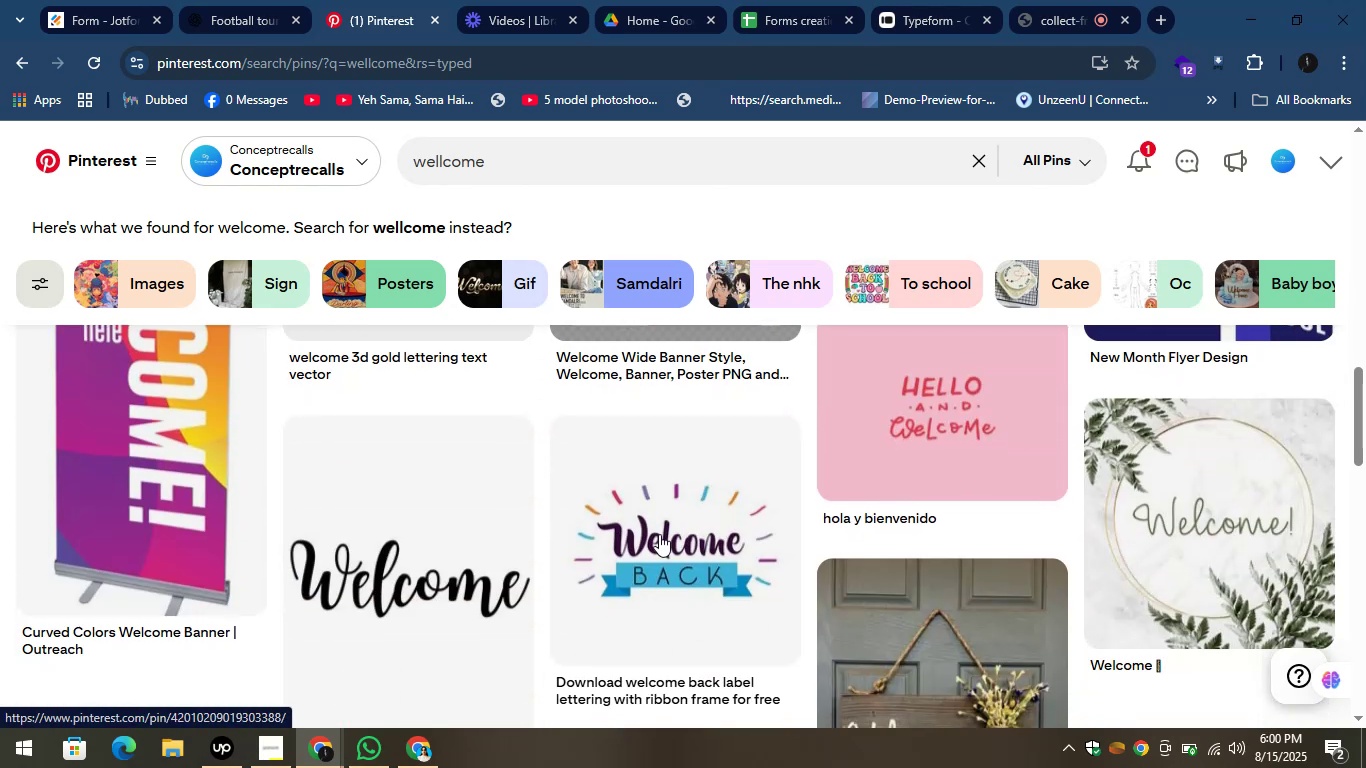 
scroll: coordinate [659, 534], scroll_direction: down, amount: 1.0
 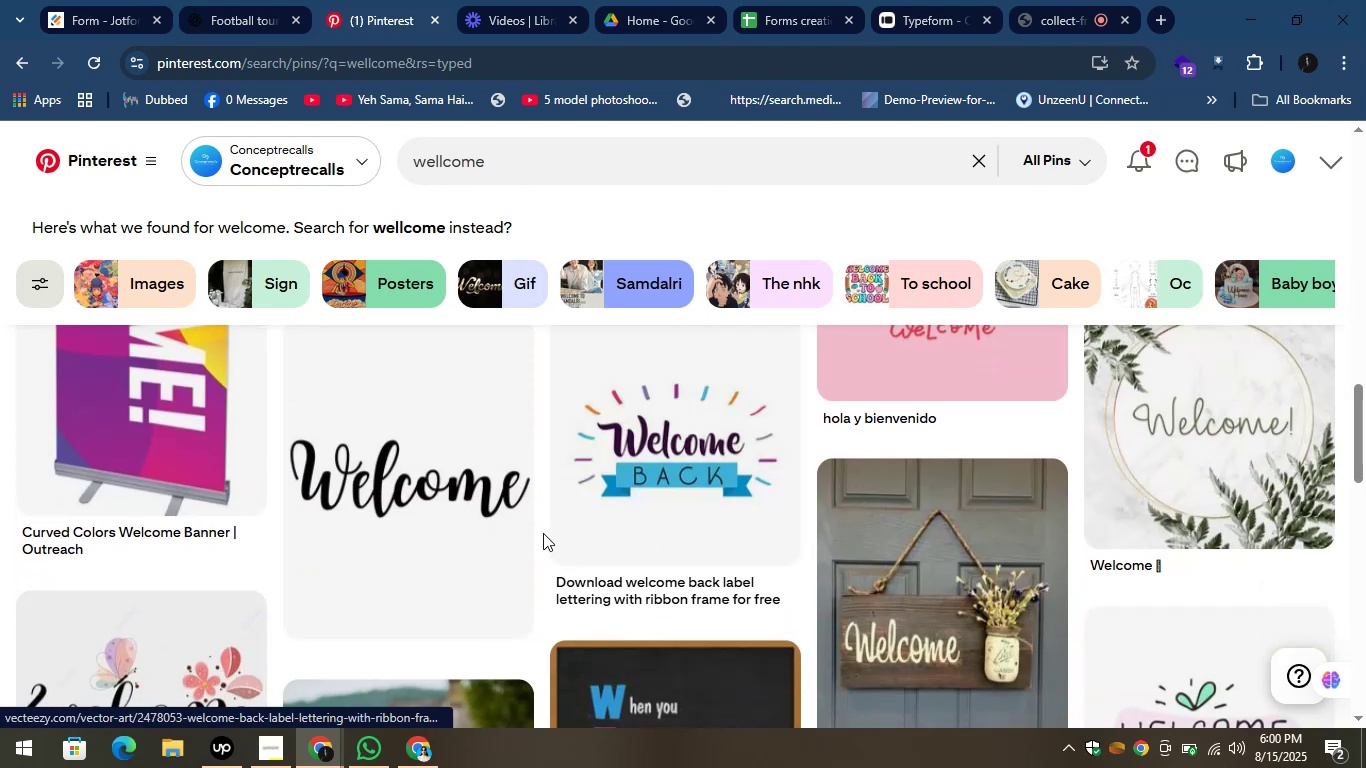 
scroll: coordinate [543, 532], scroll_direction: up, amount: 6.0
 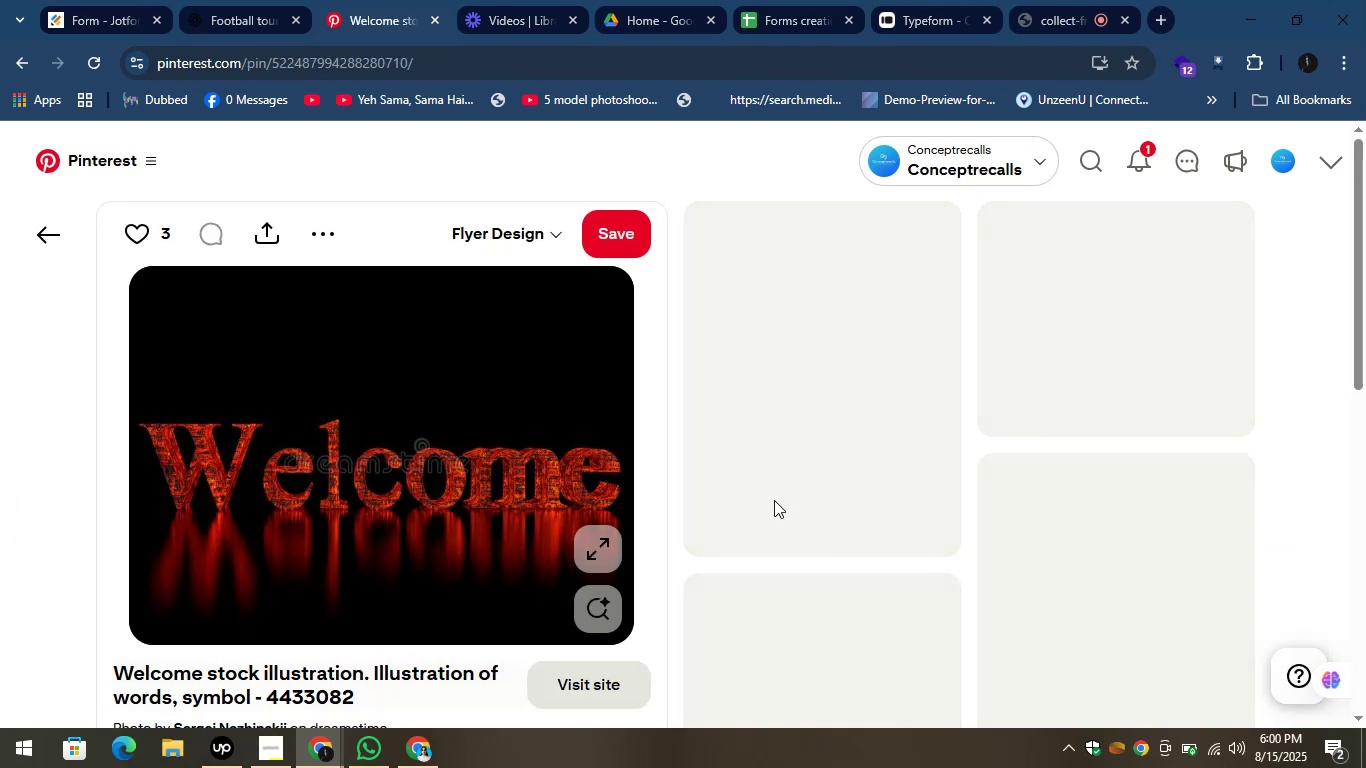 
right_click([354, 452])
 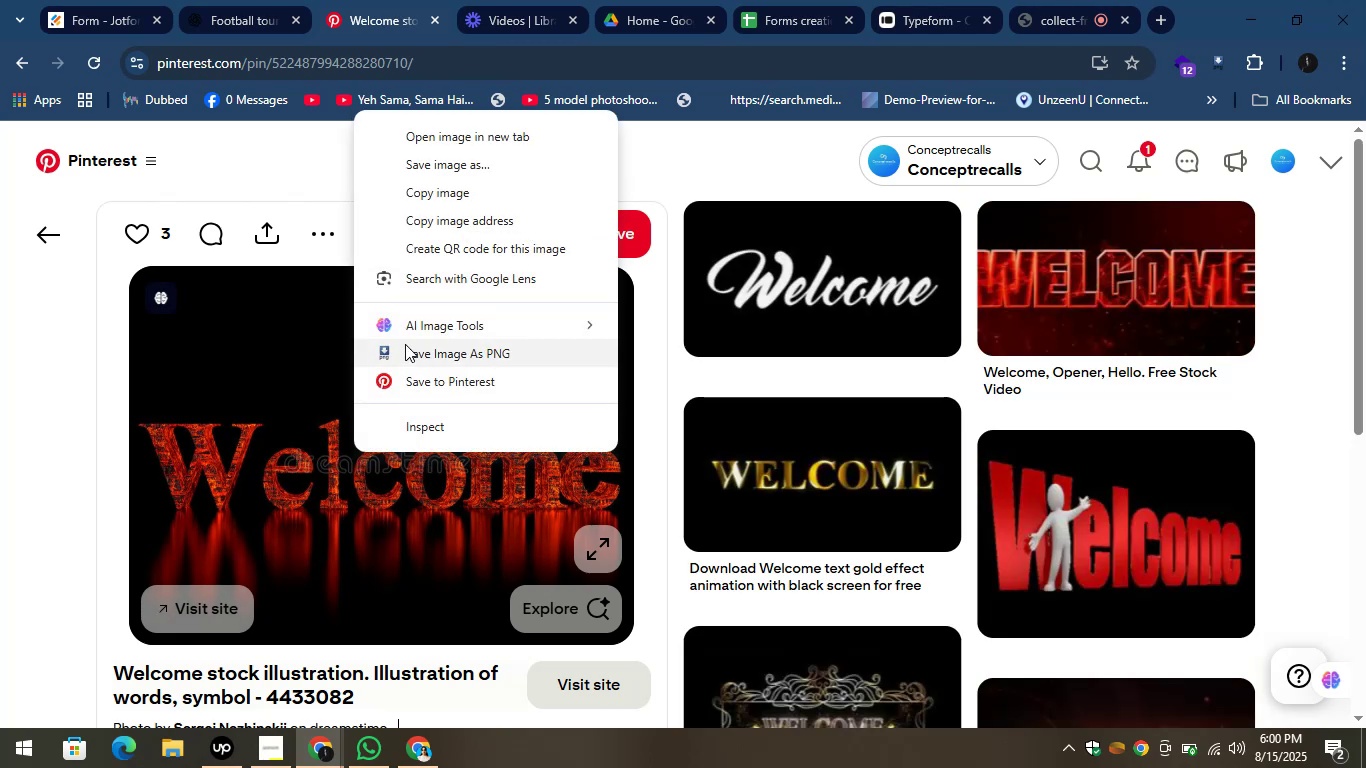 
left_click([405, 344])
 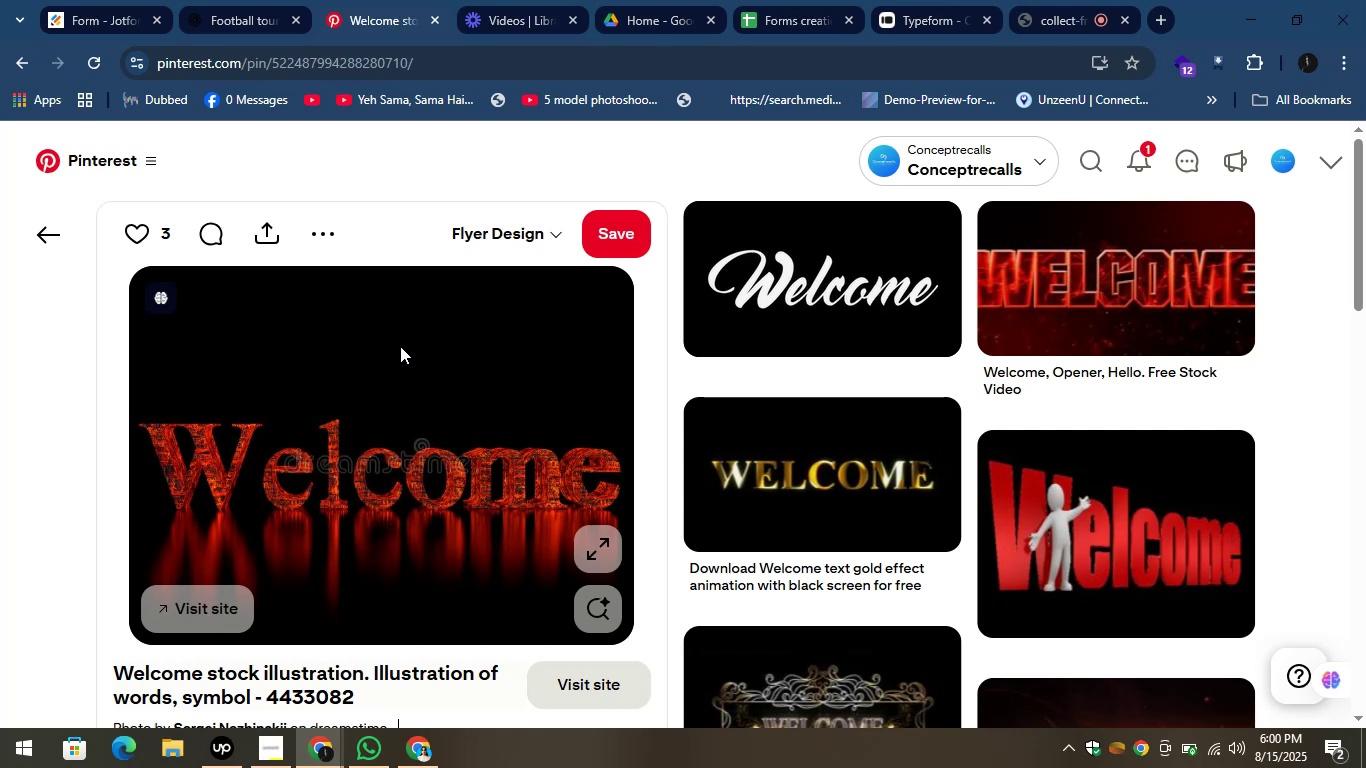 
wait(13.78)
 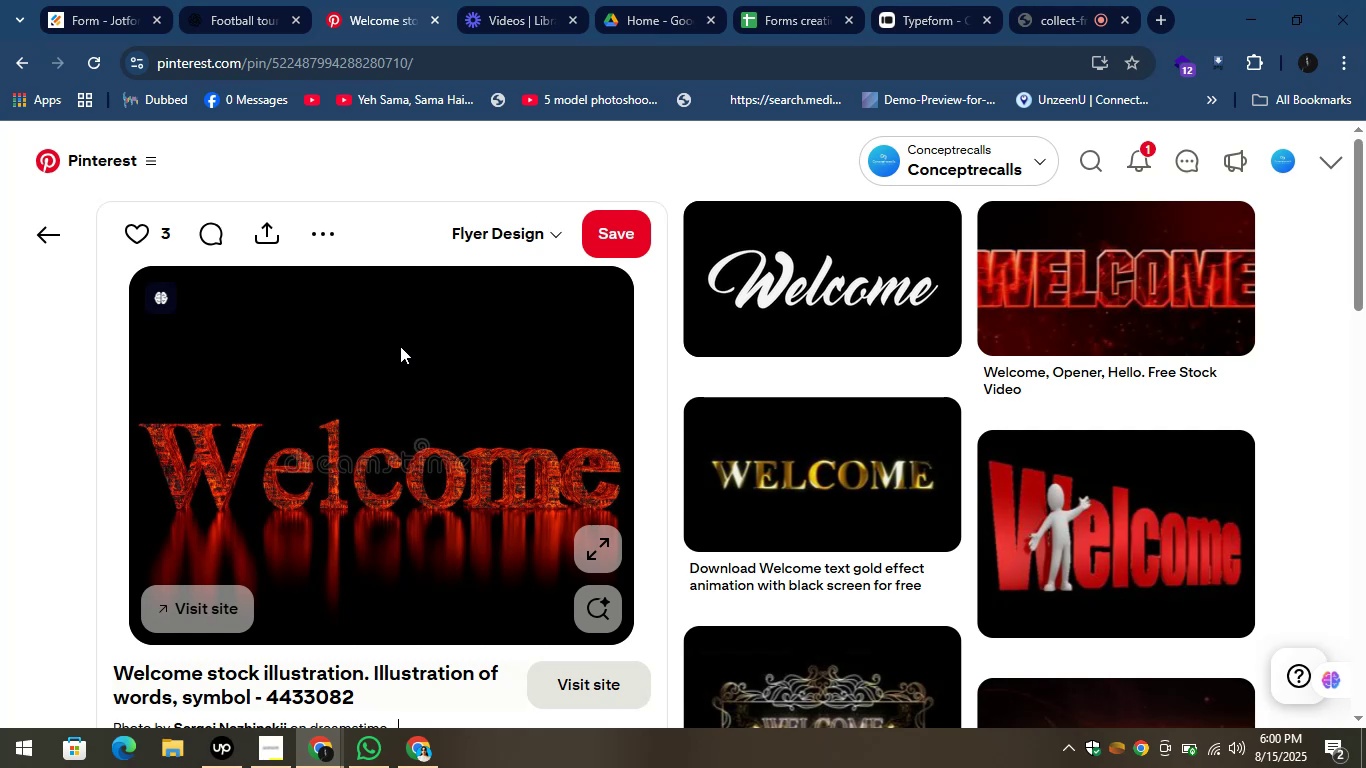 
left_click([506, 442])
 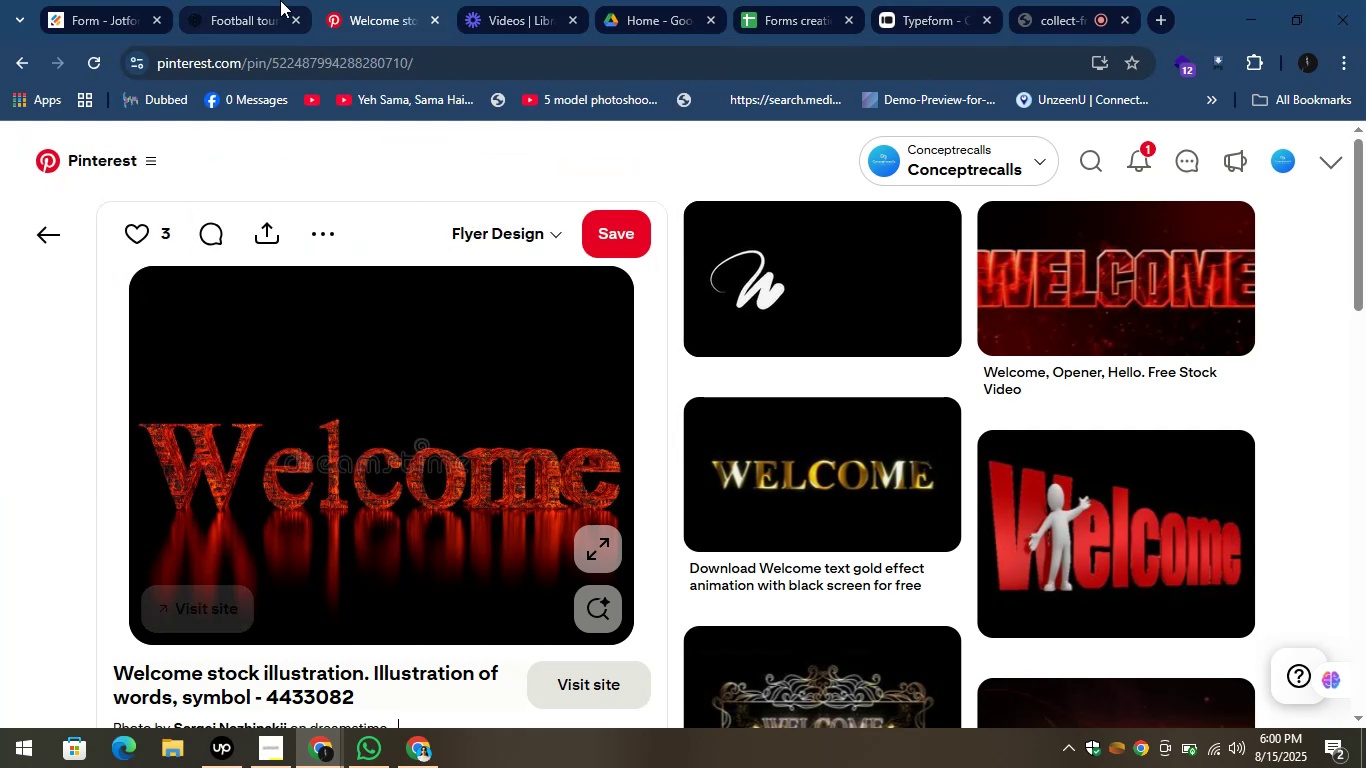 
left_click([264, 0])
 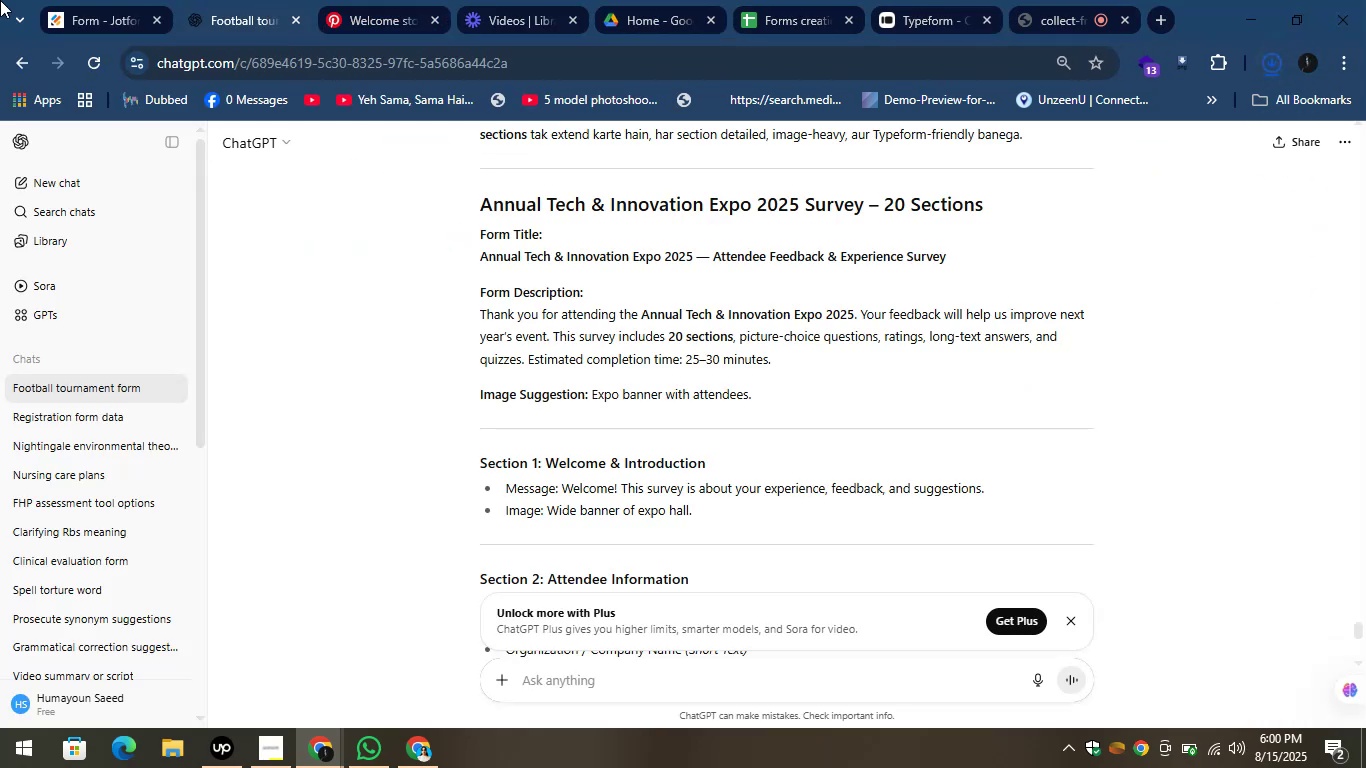 
left_click([69, 0])
 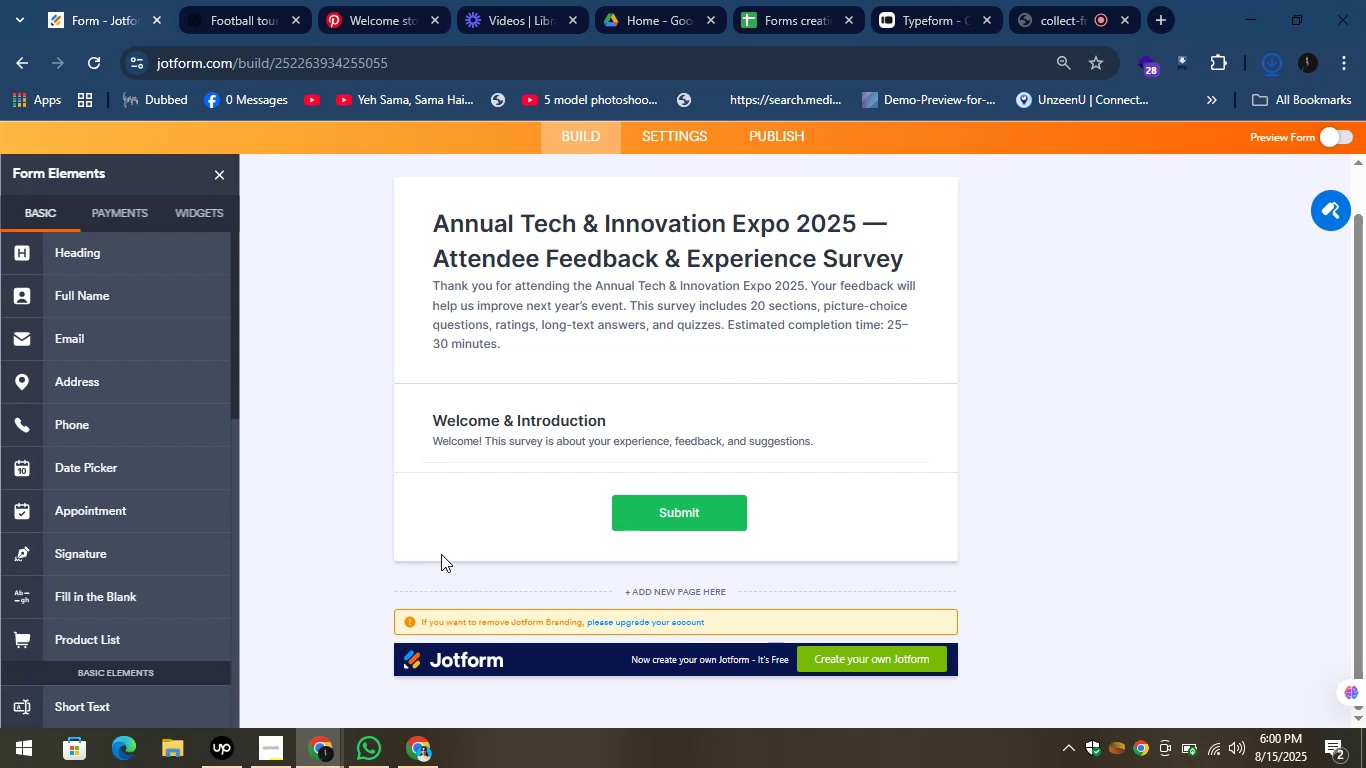 
scroll: coordinate [84, 655], scroll_direction: down, amount: 3.0
 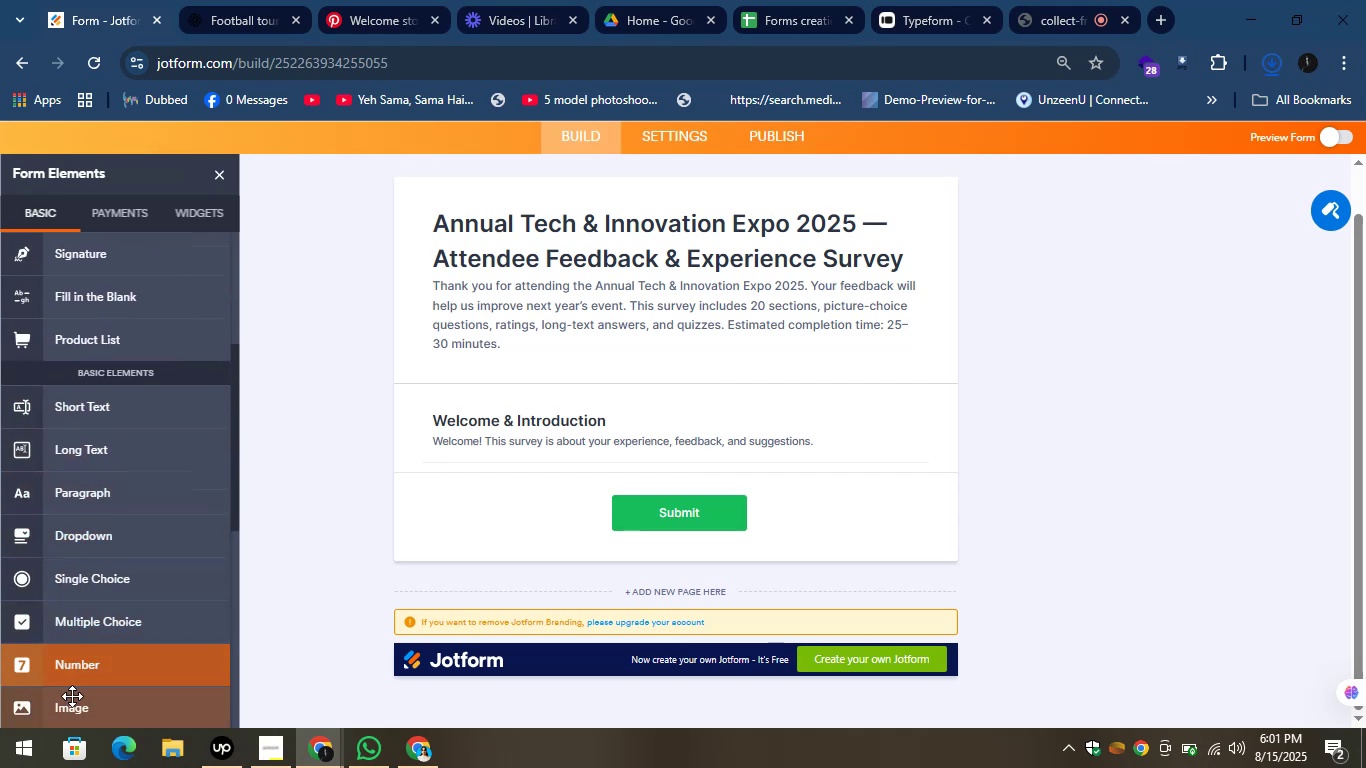 
left_click_drag(start_coordinate=[73, 701], to_coordinate=[523, 465])
 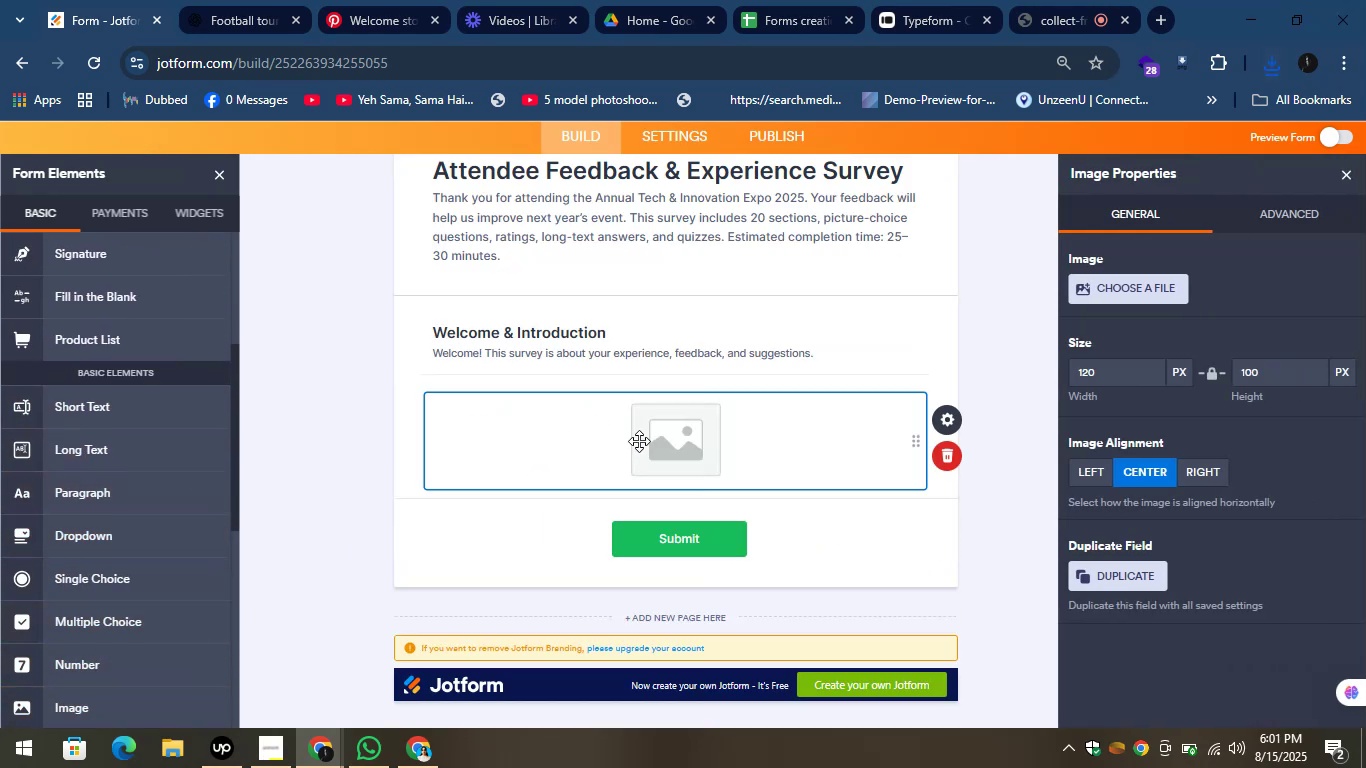 
left_click([1114, 286])
 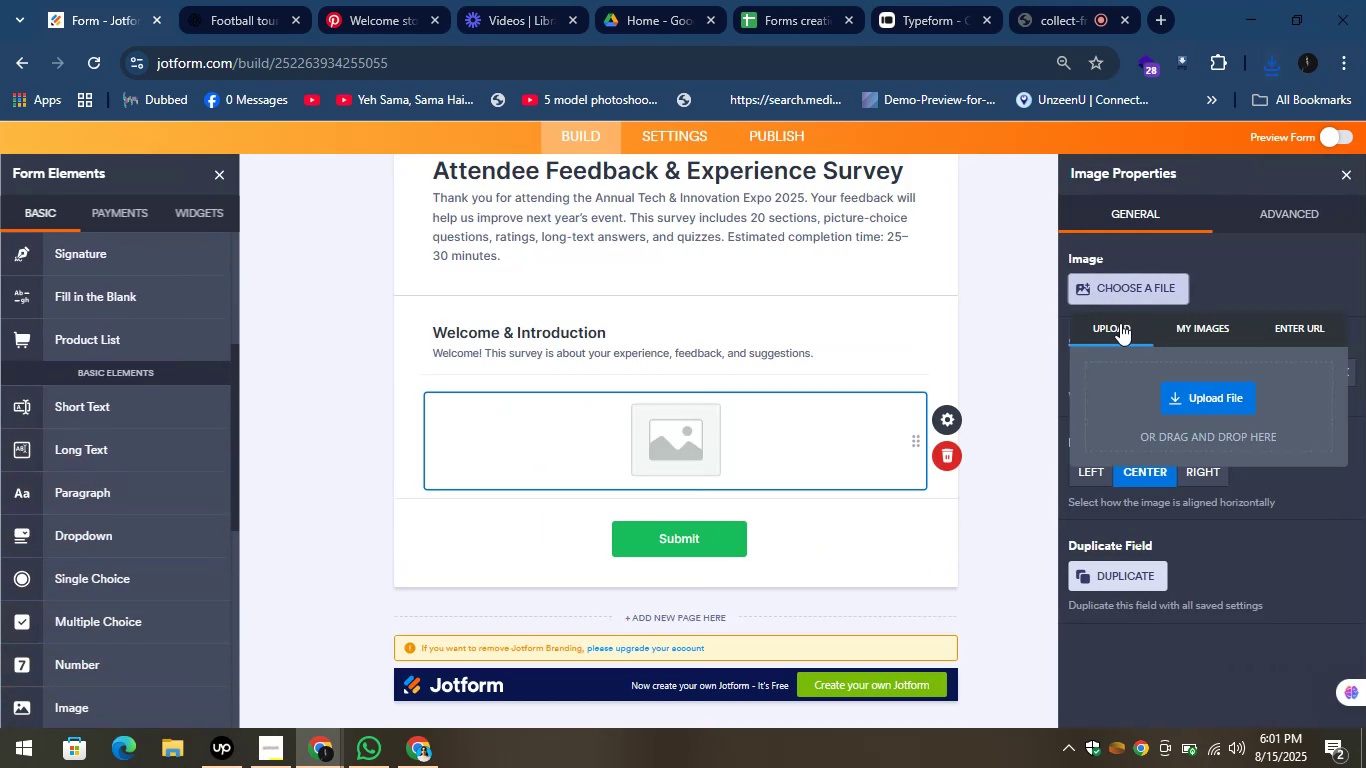 
left_click([1175, 389])
 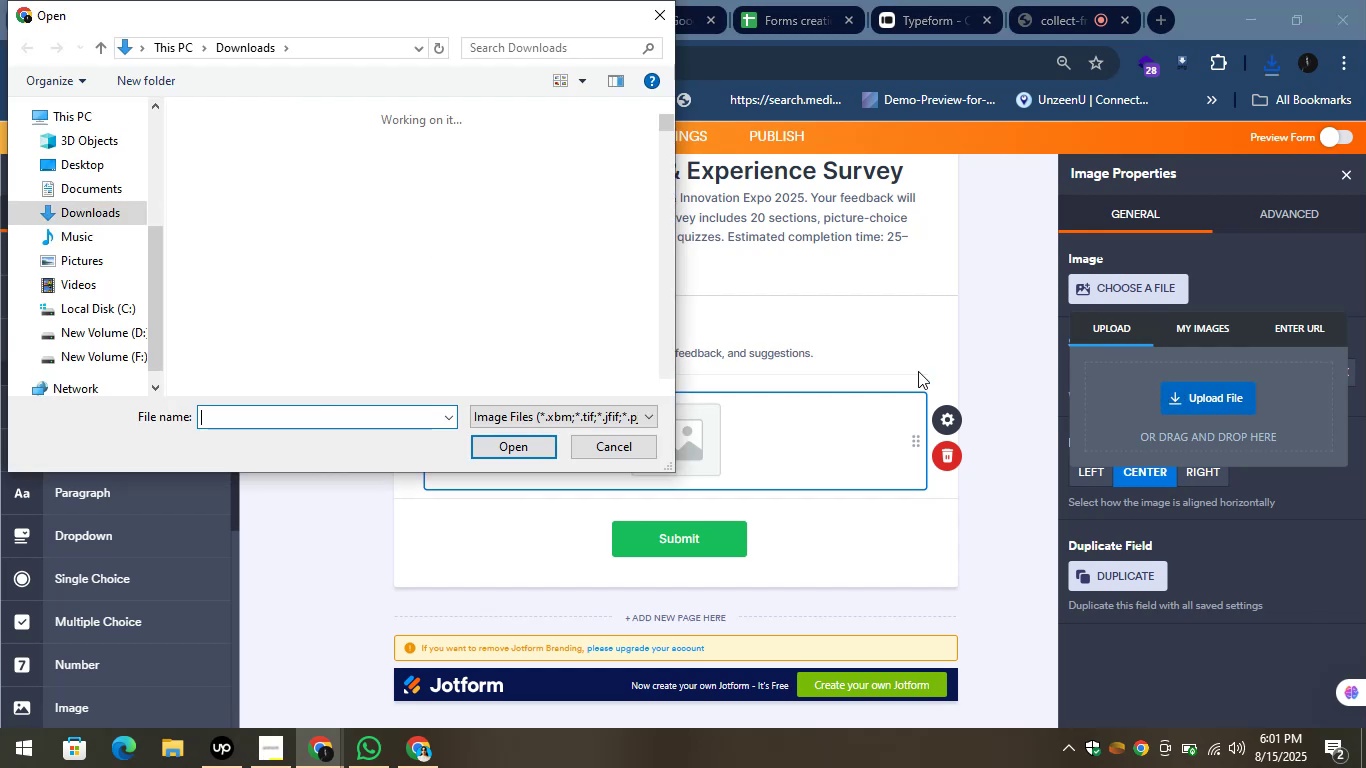 
left_click([237, 167])
 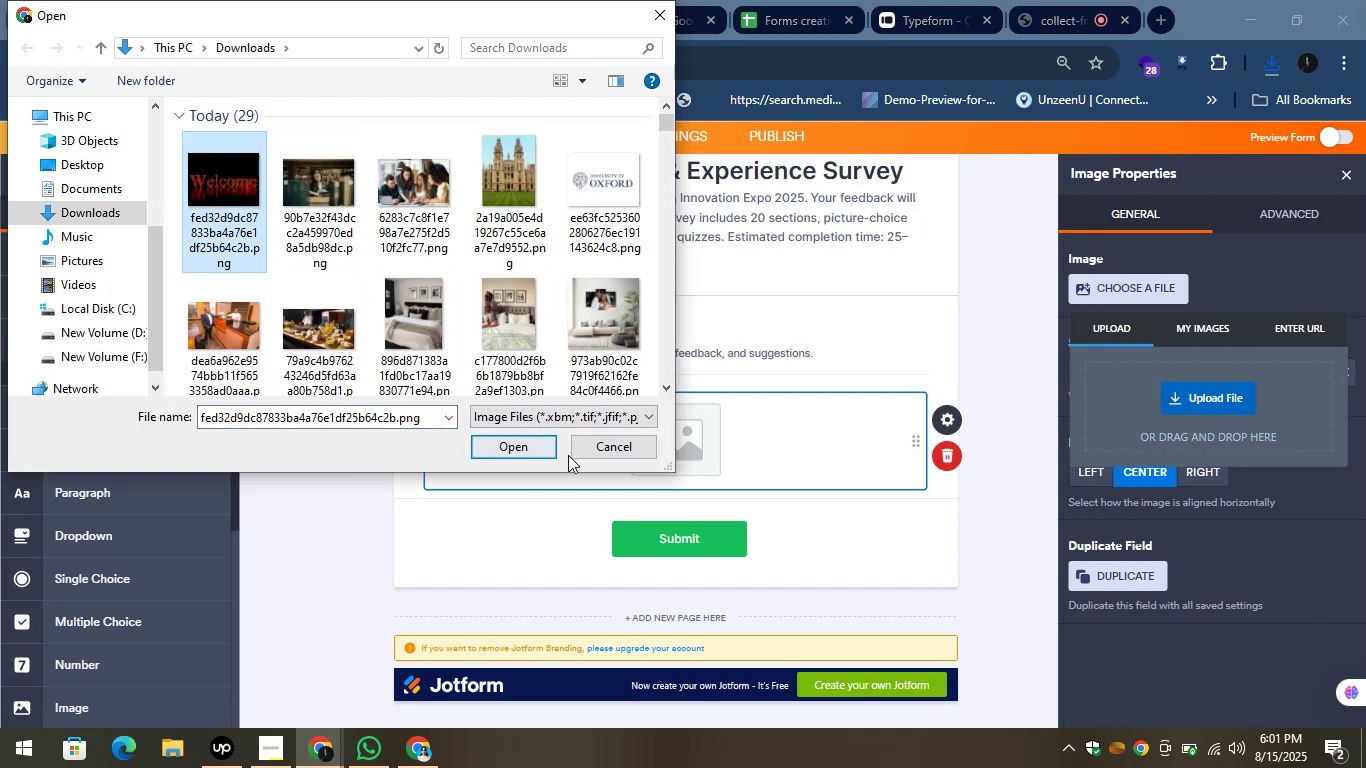 
left_click([506, 447])
 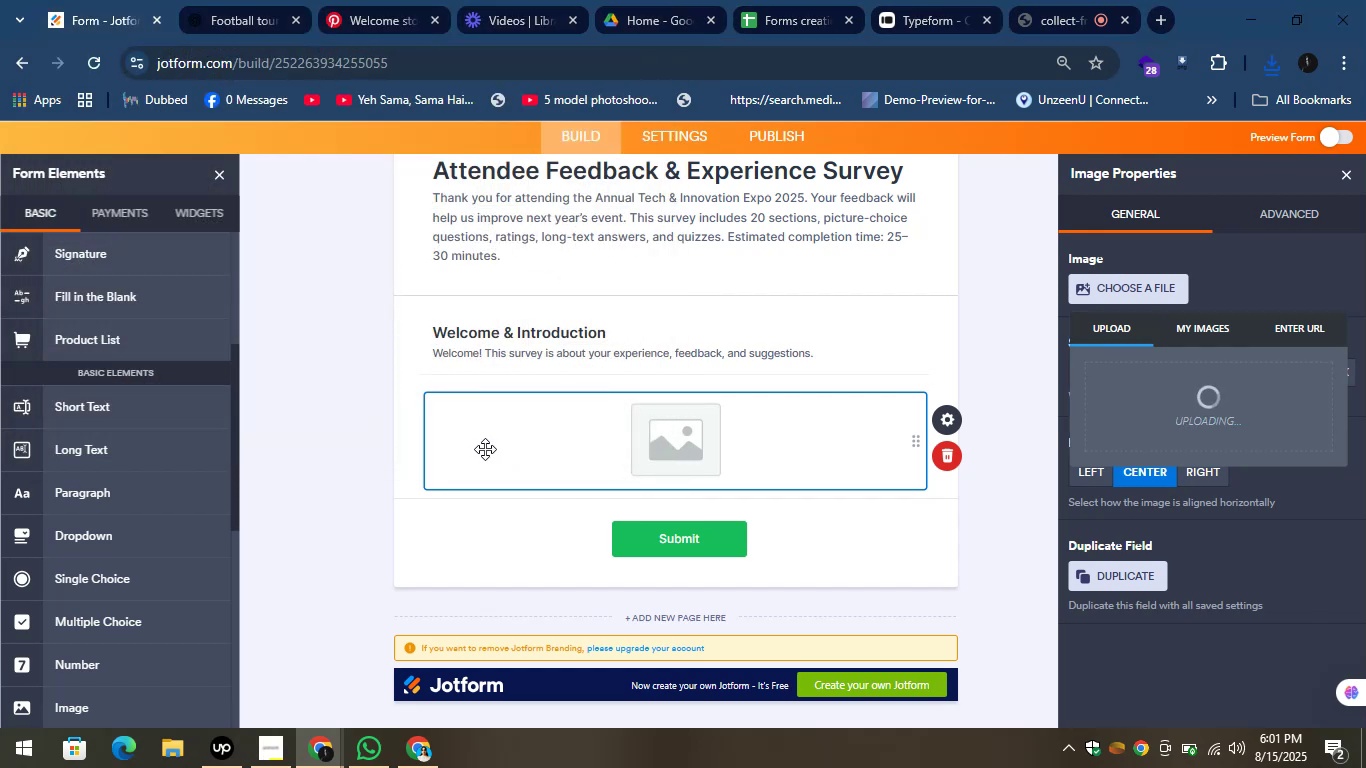 
wait(9.98)
 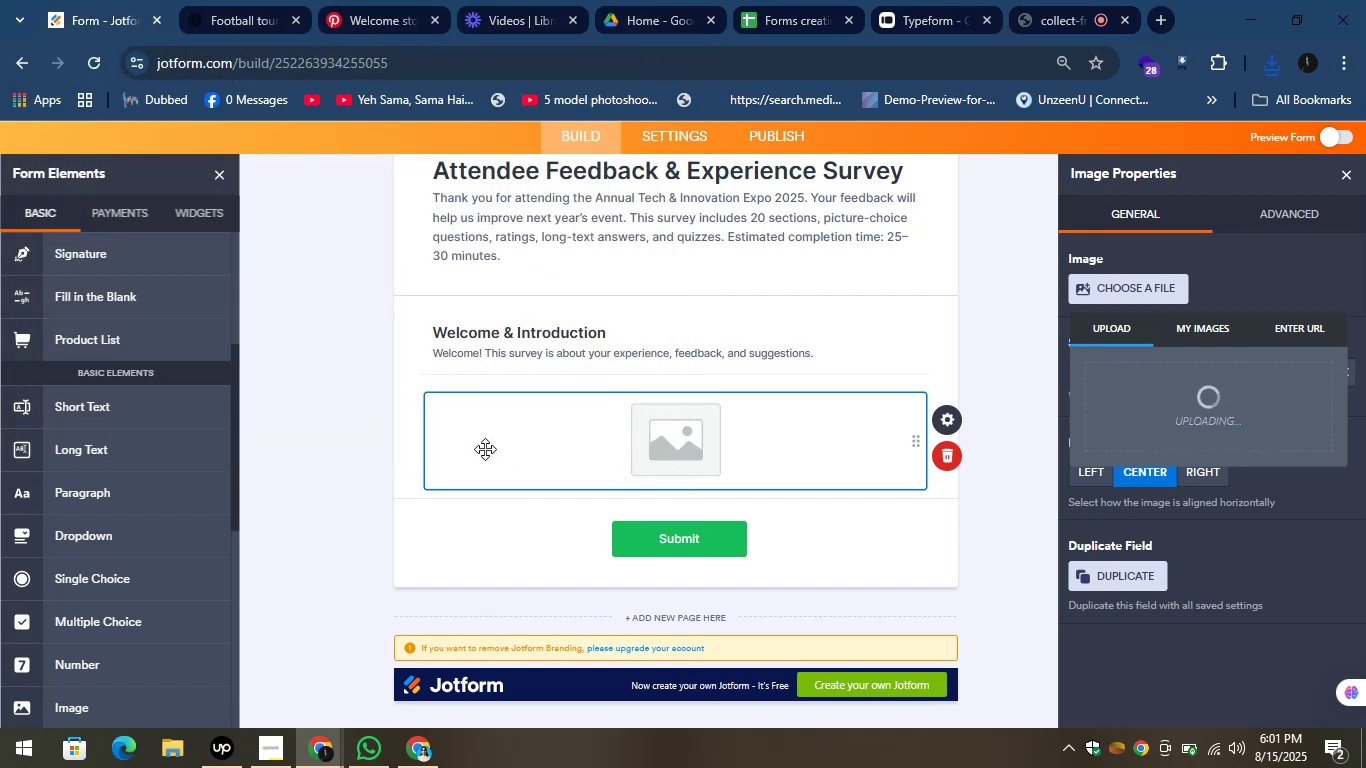 
scroll: coordinate [633, 472], scroll_direction: down, amount: 1.0
 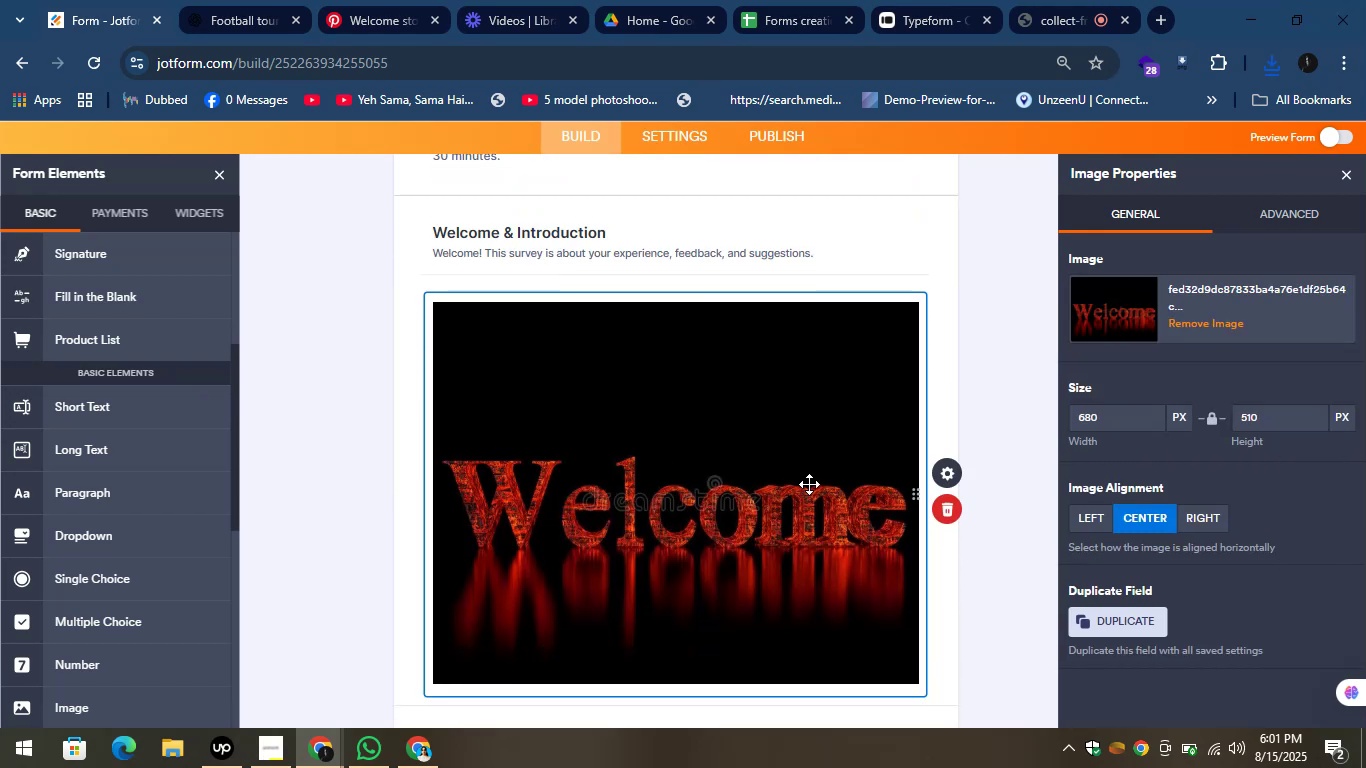 
left_click([1014, 384])
 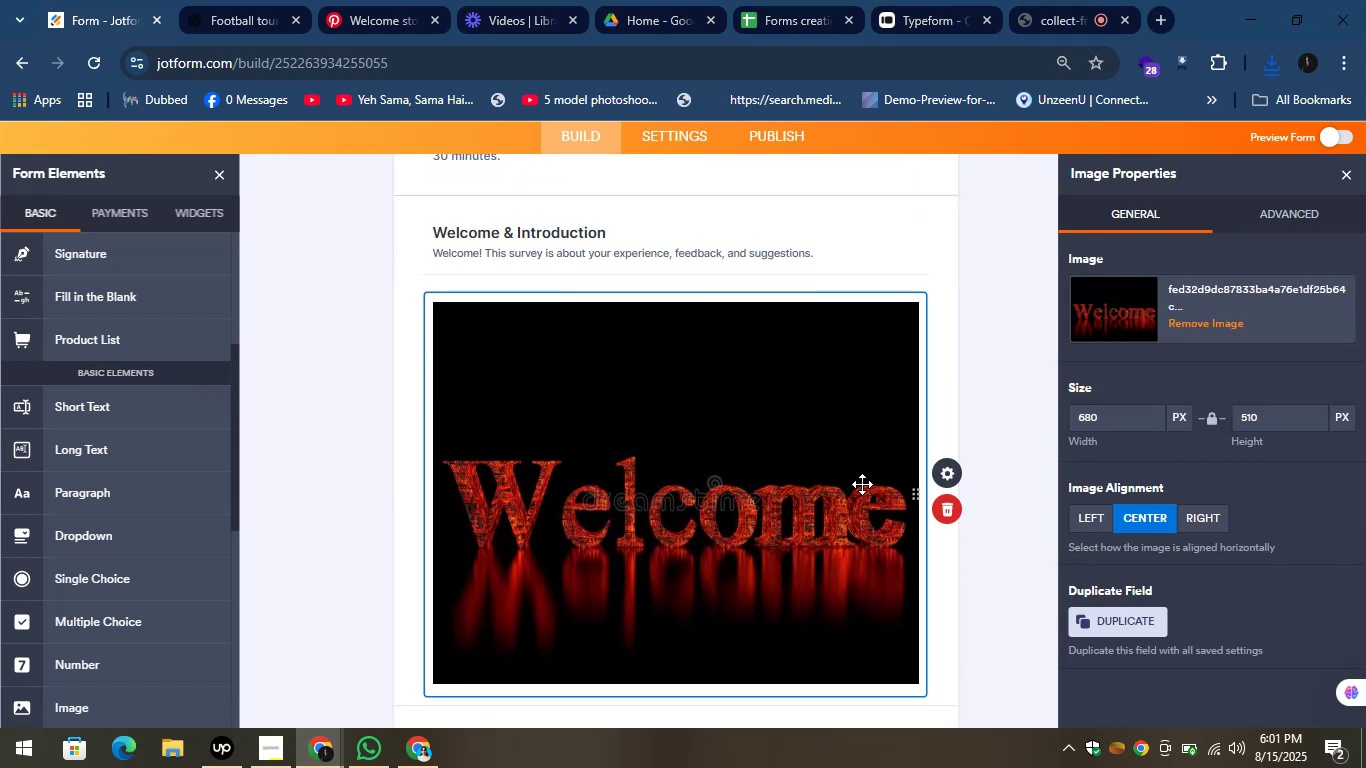 
left_click([992, 383])
 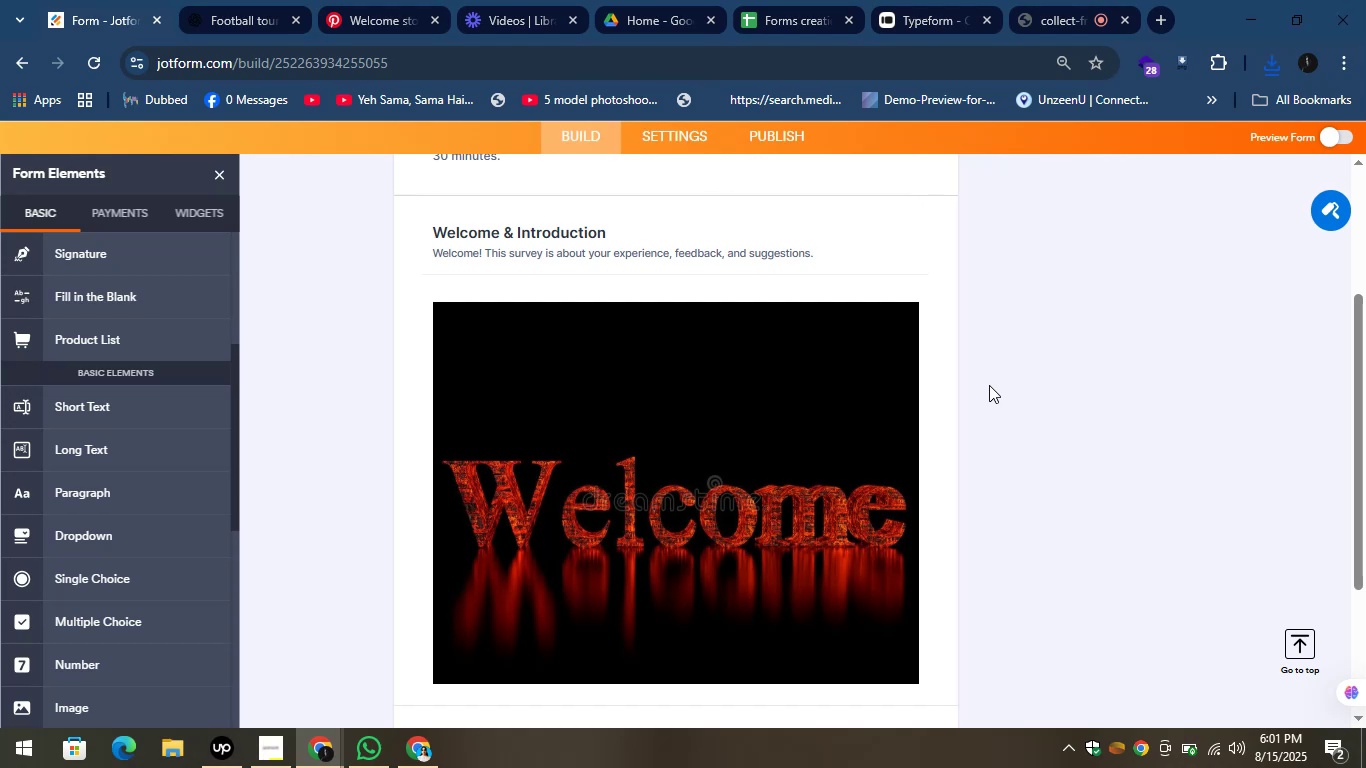 
wait(5.01)
 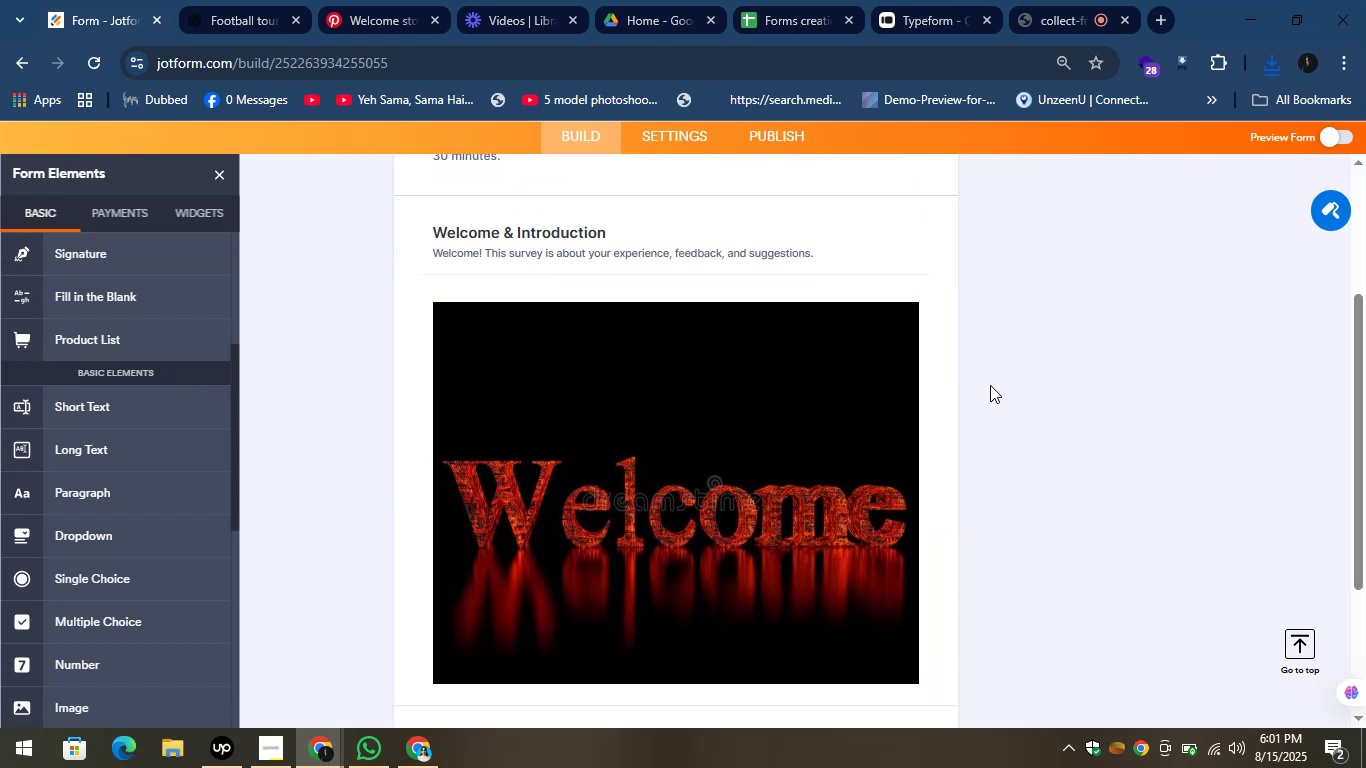 
scroll: coordinate [598, 408], scroll_direction: down, amount: 3.0
 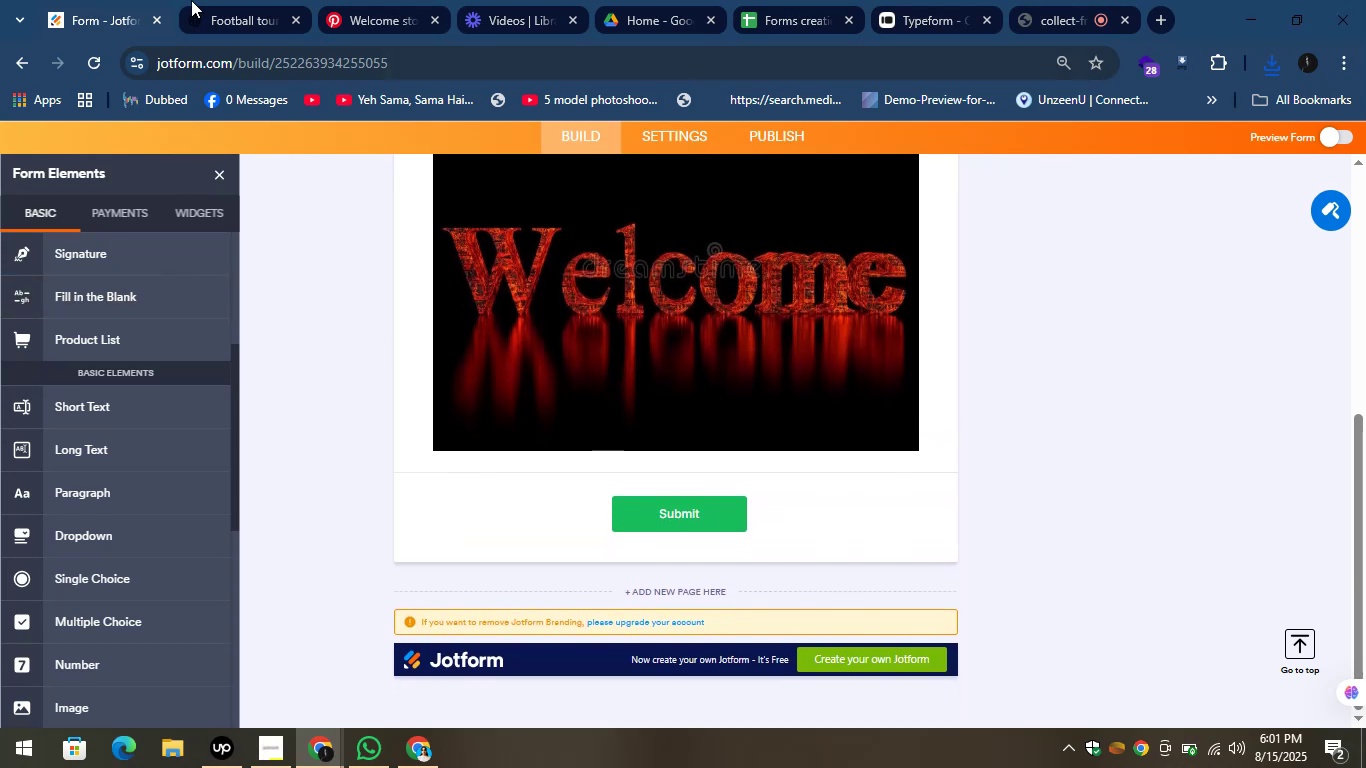 
left_click([226, 0])
 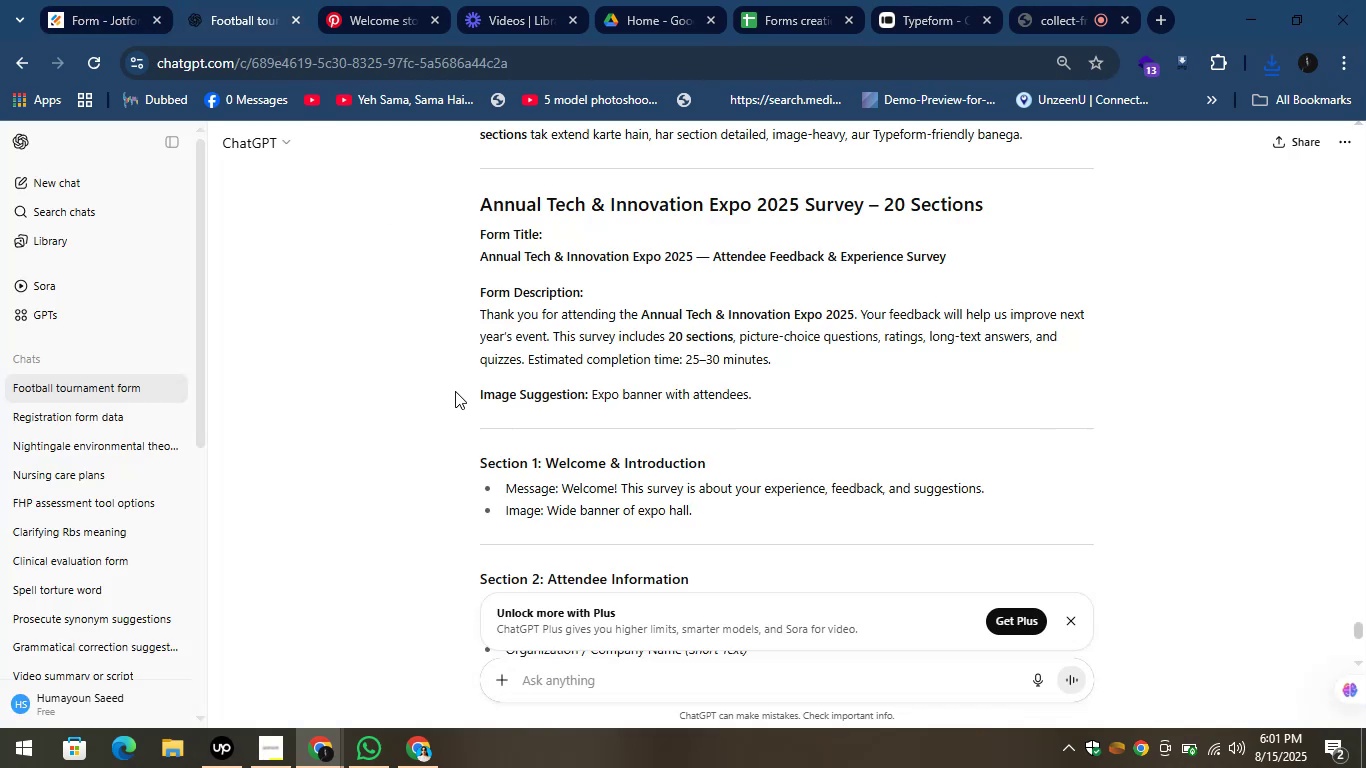 
scroll: coordinate [441, 396], scroll_direction: down, amount: 2.0
 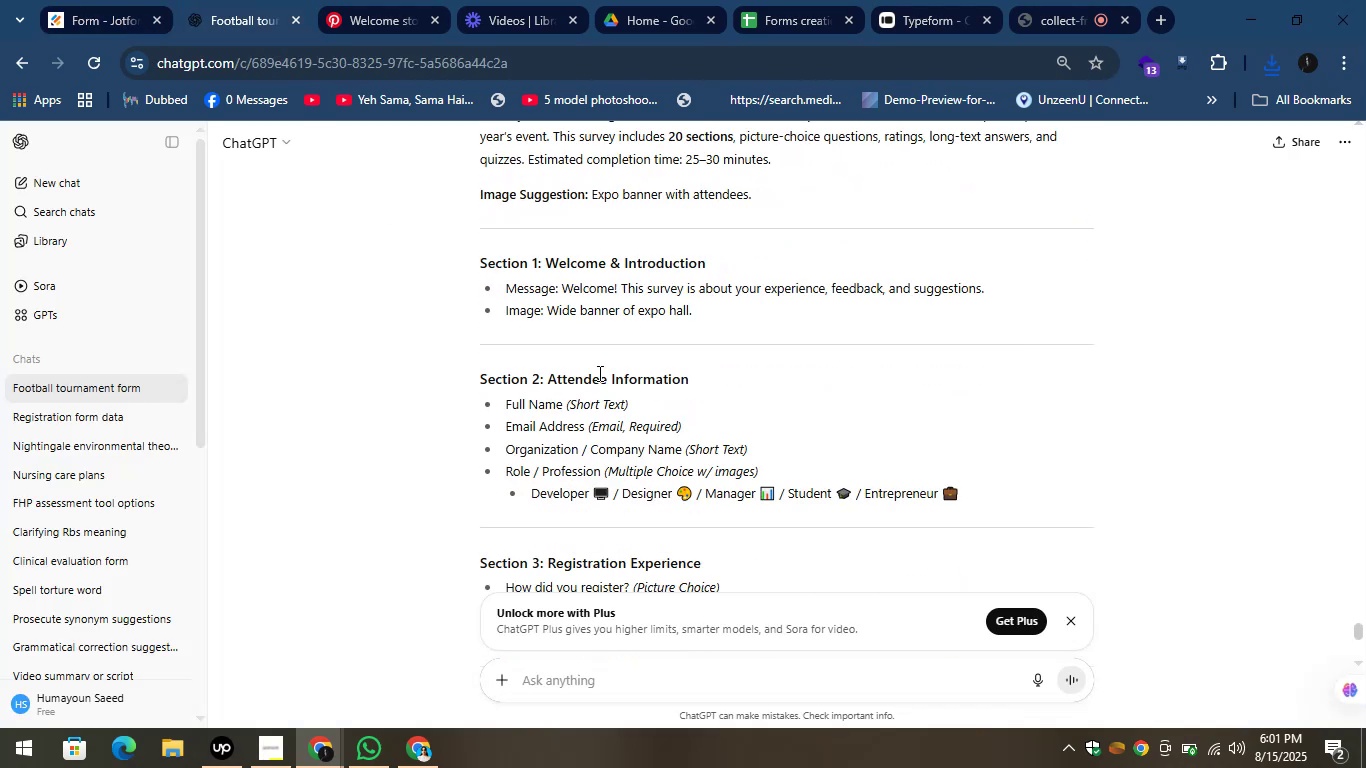 
left_click_drag(start_coordinate=[545, 383], to_coordinate=[699, 376])
 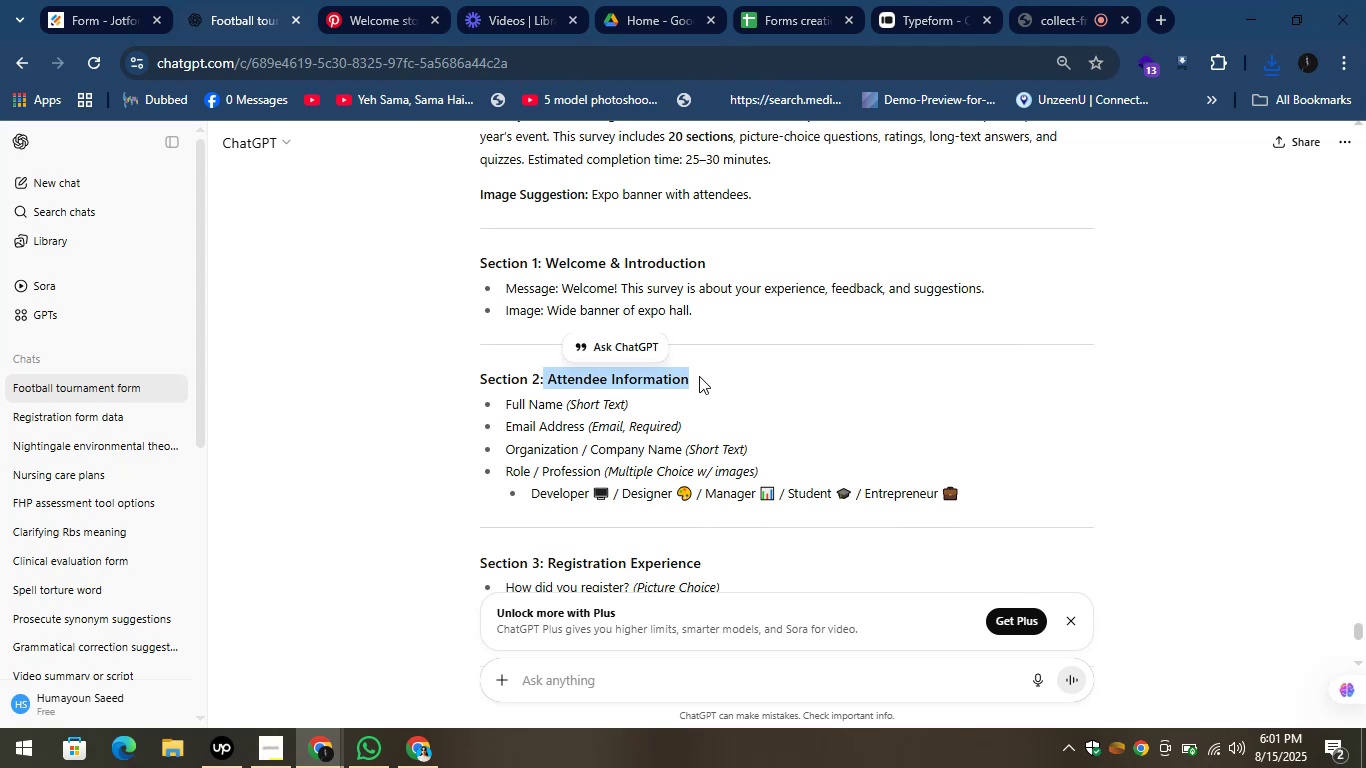 
key(Control+C)
 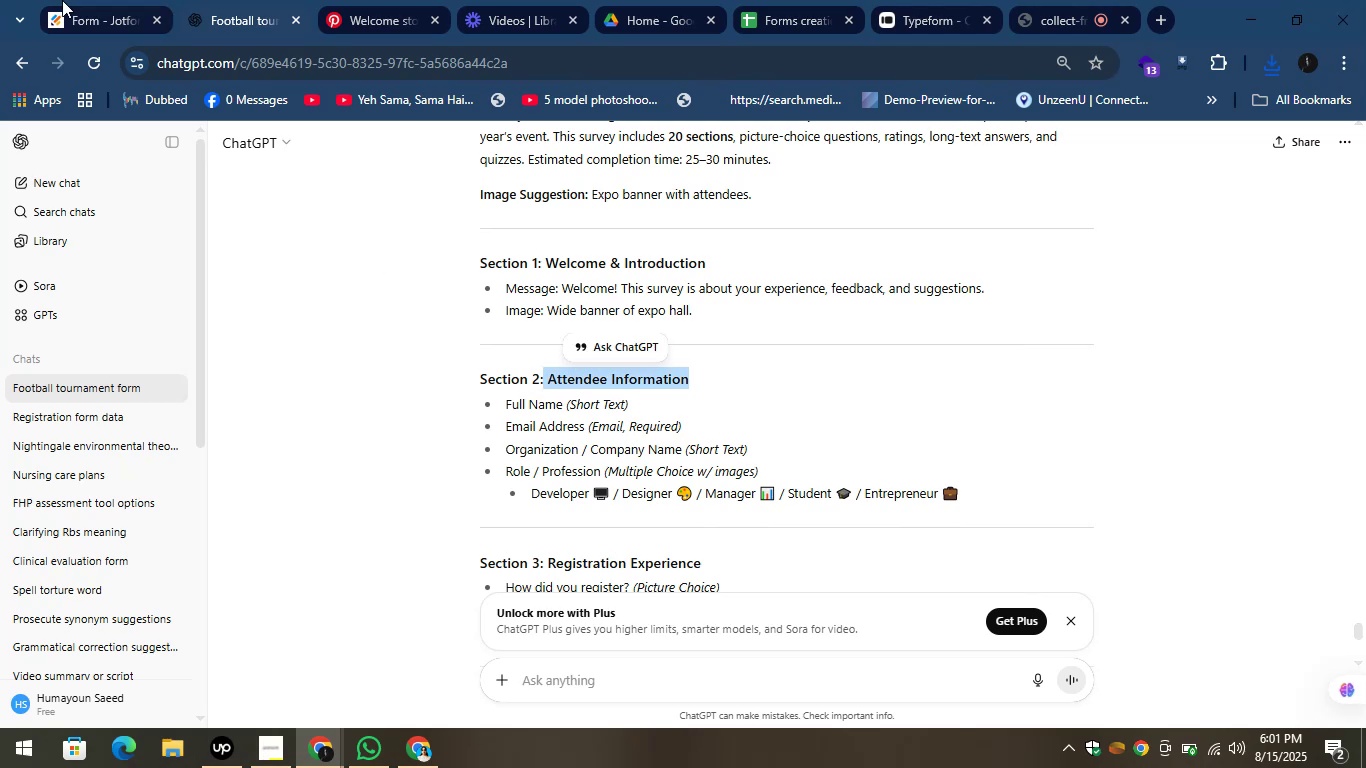 
left_click([63, 0])
 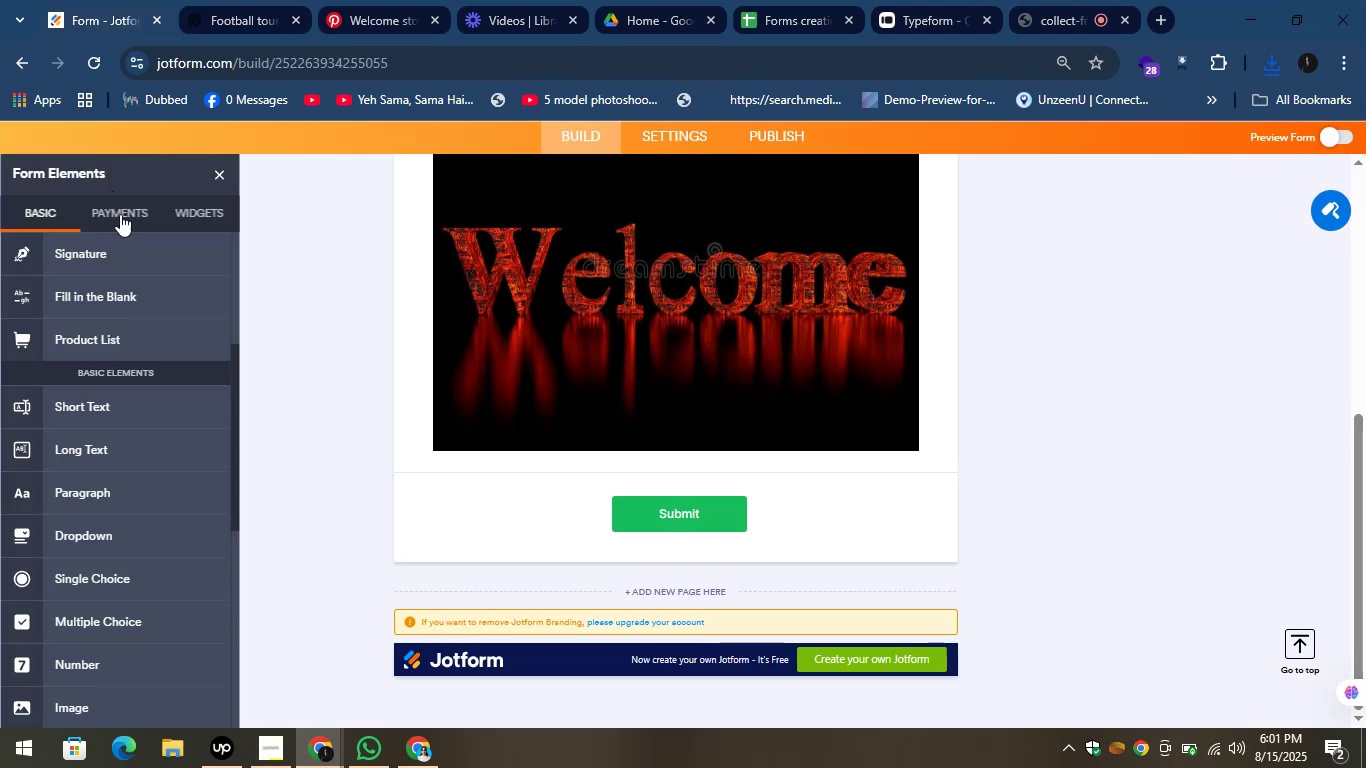 
scroll: coordinate [114, 350], scroll_direction: up, amount: 6.0
 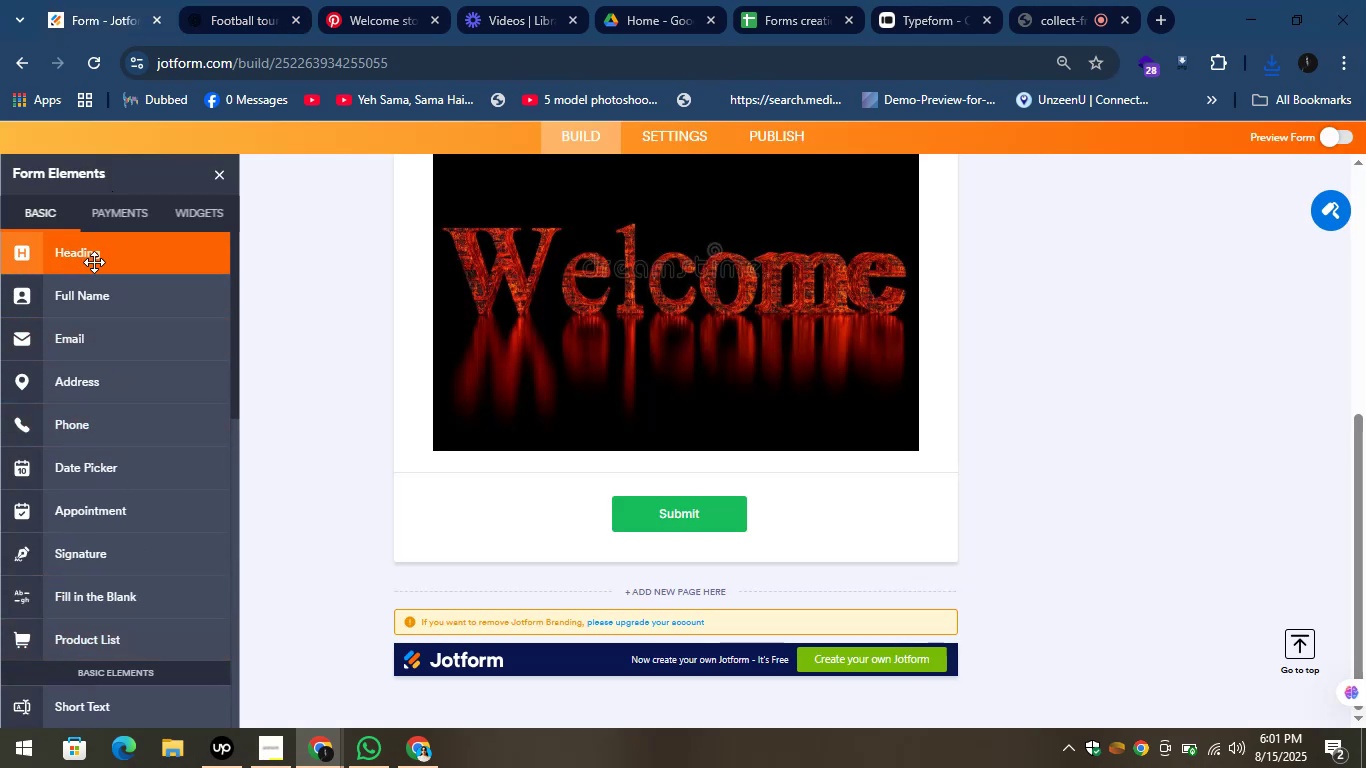 
left_click_drag(start_coordinate=[94, 262], to_coordinate=[491, 482])
 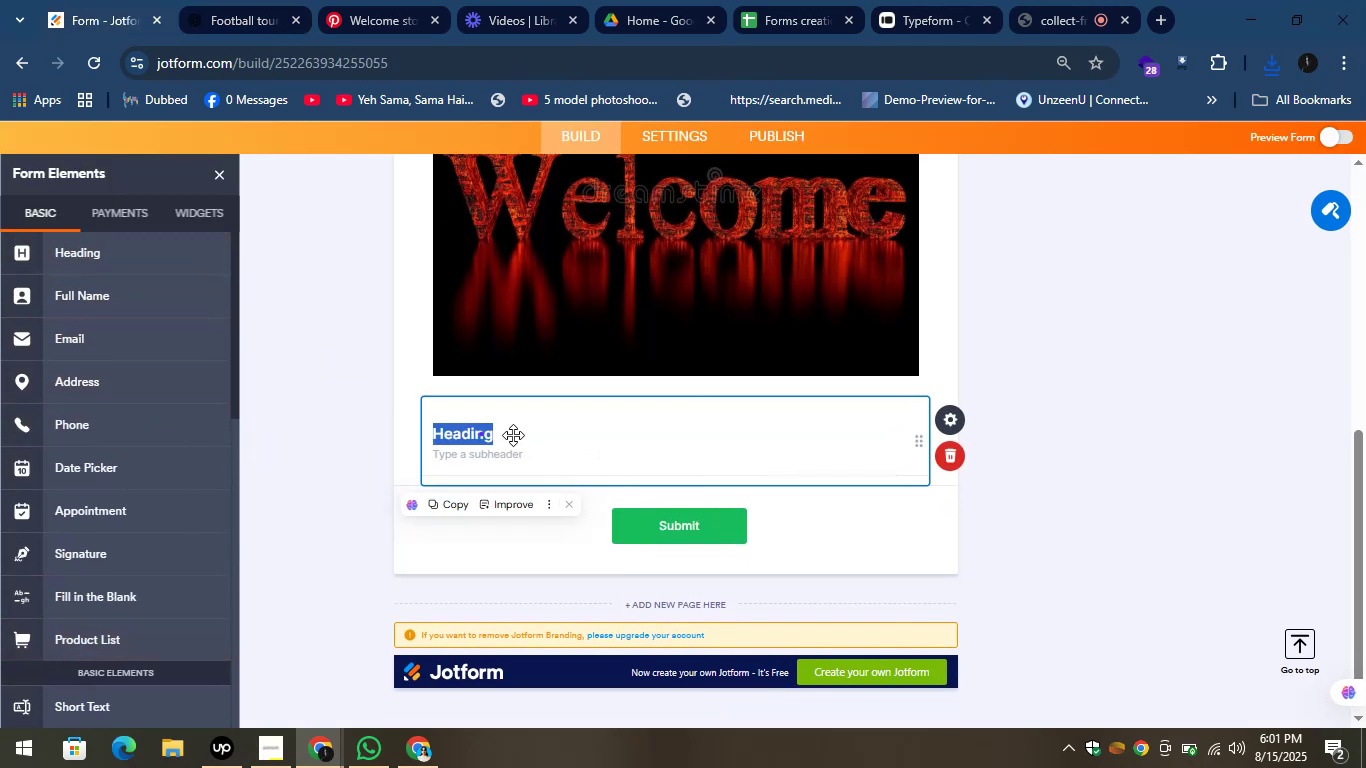 
key(Control+V)
 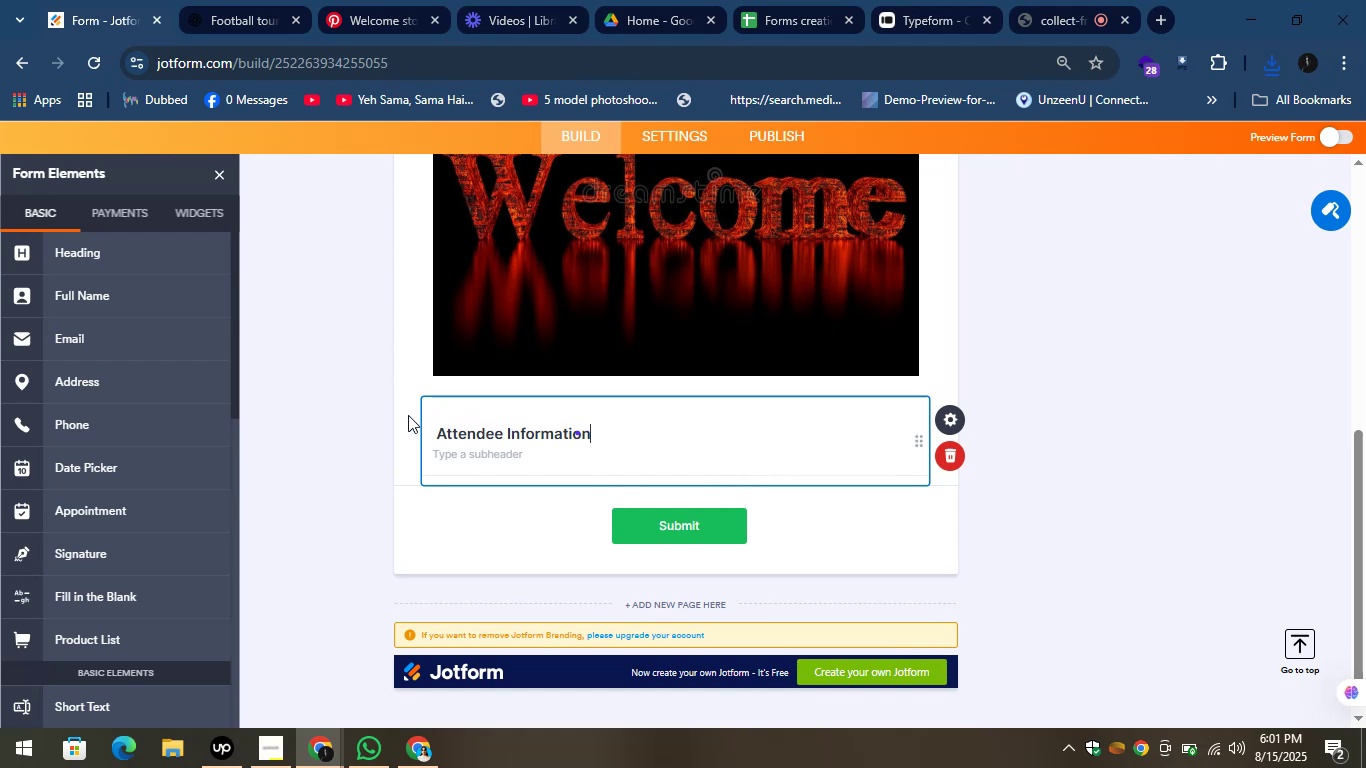 
left_click([391, 414])
 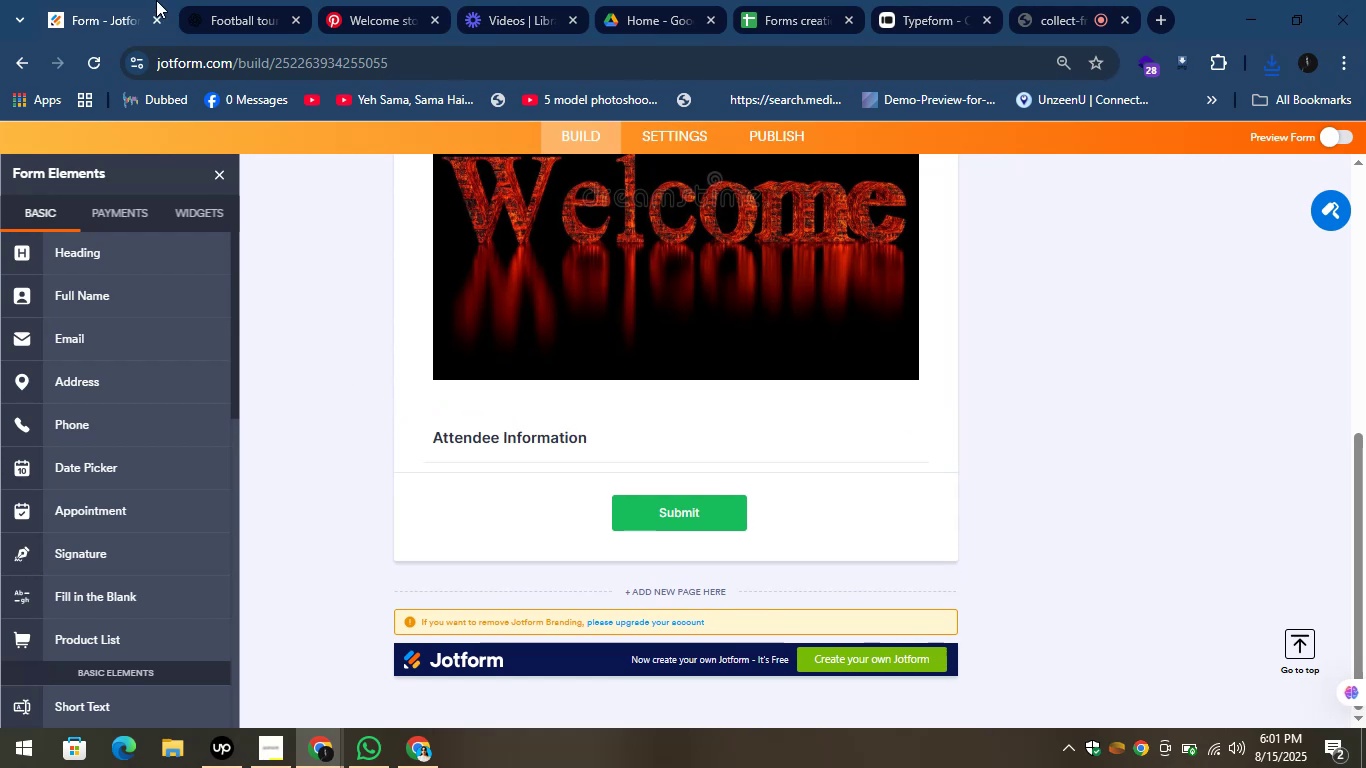 
left_click([212, 0])
 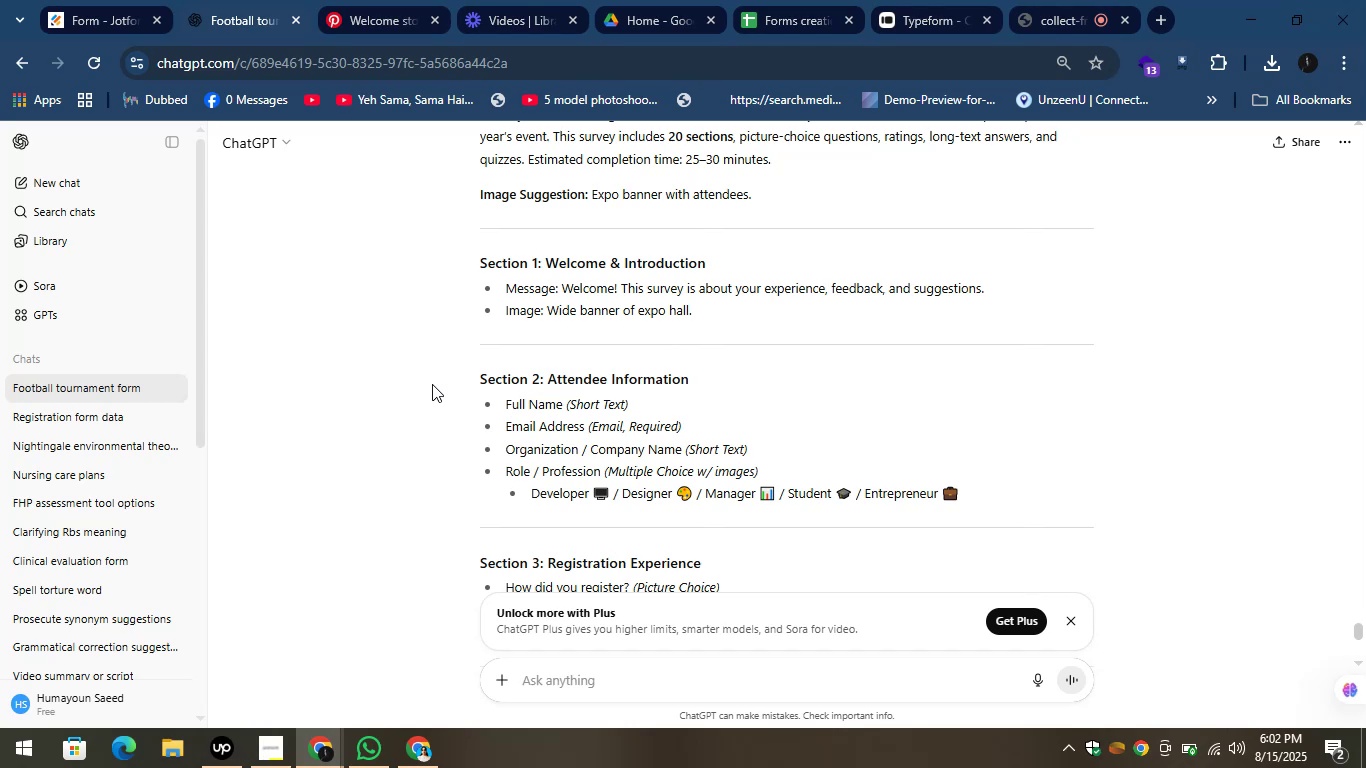 
wait(40.09)
 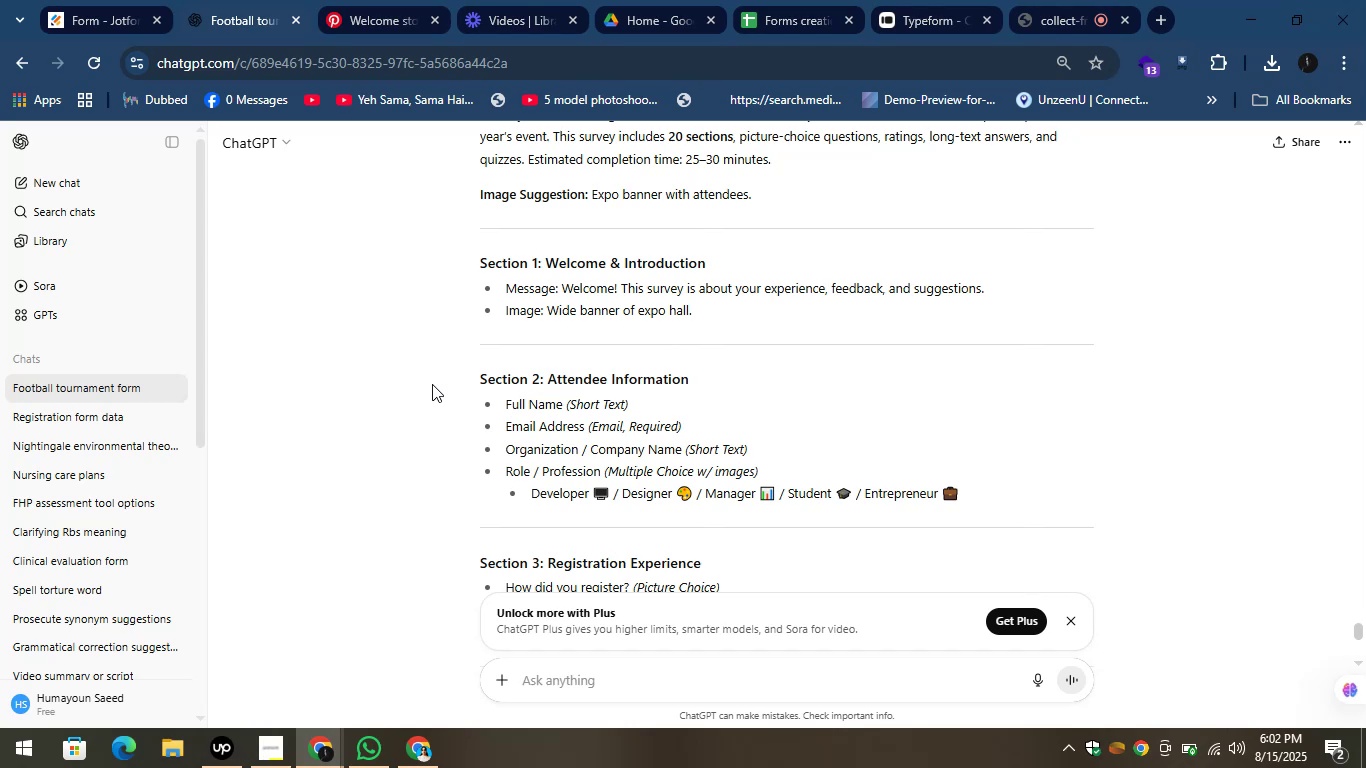 
left_click([102, 298])
 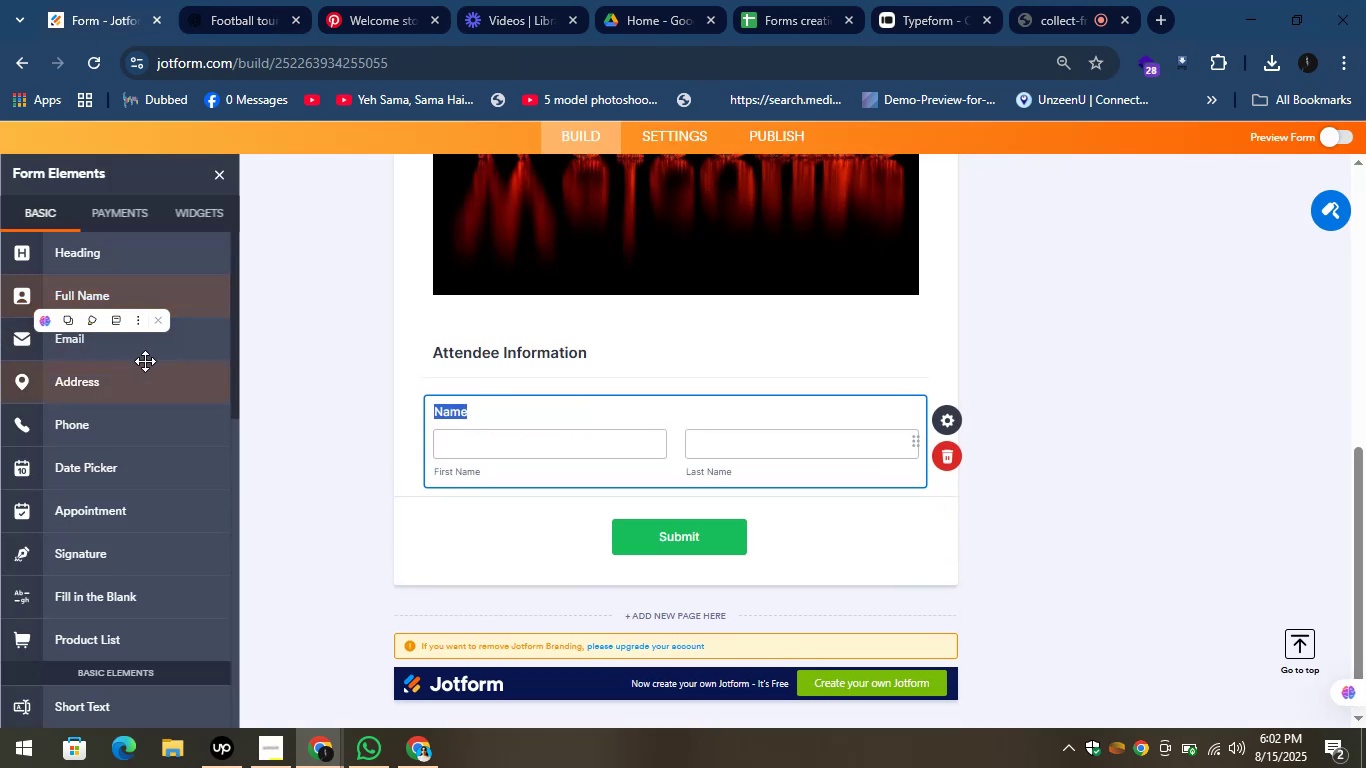 
mouse_move([141, 373])
 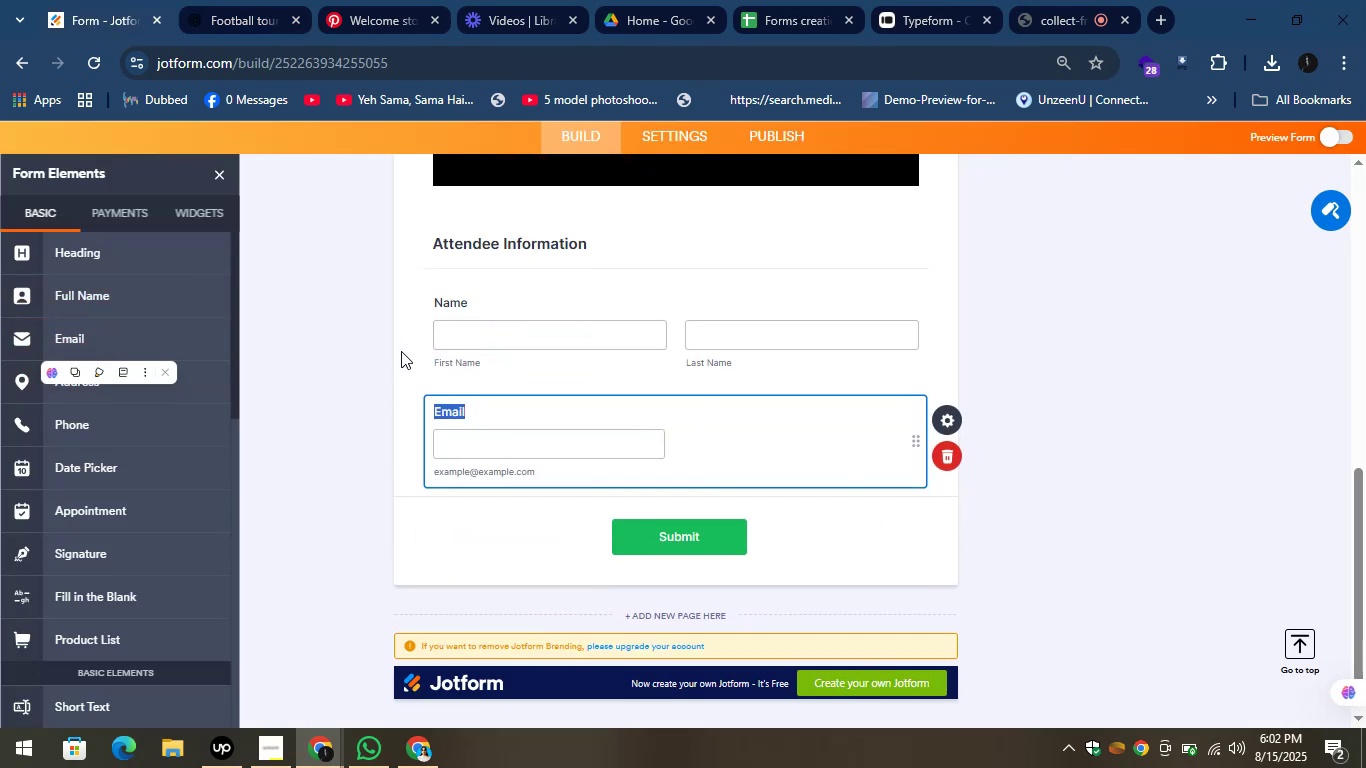 
left_click([404, 343])
 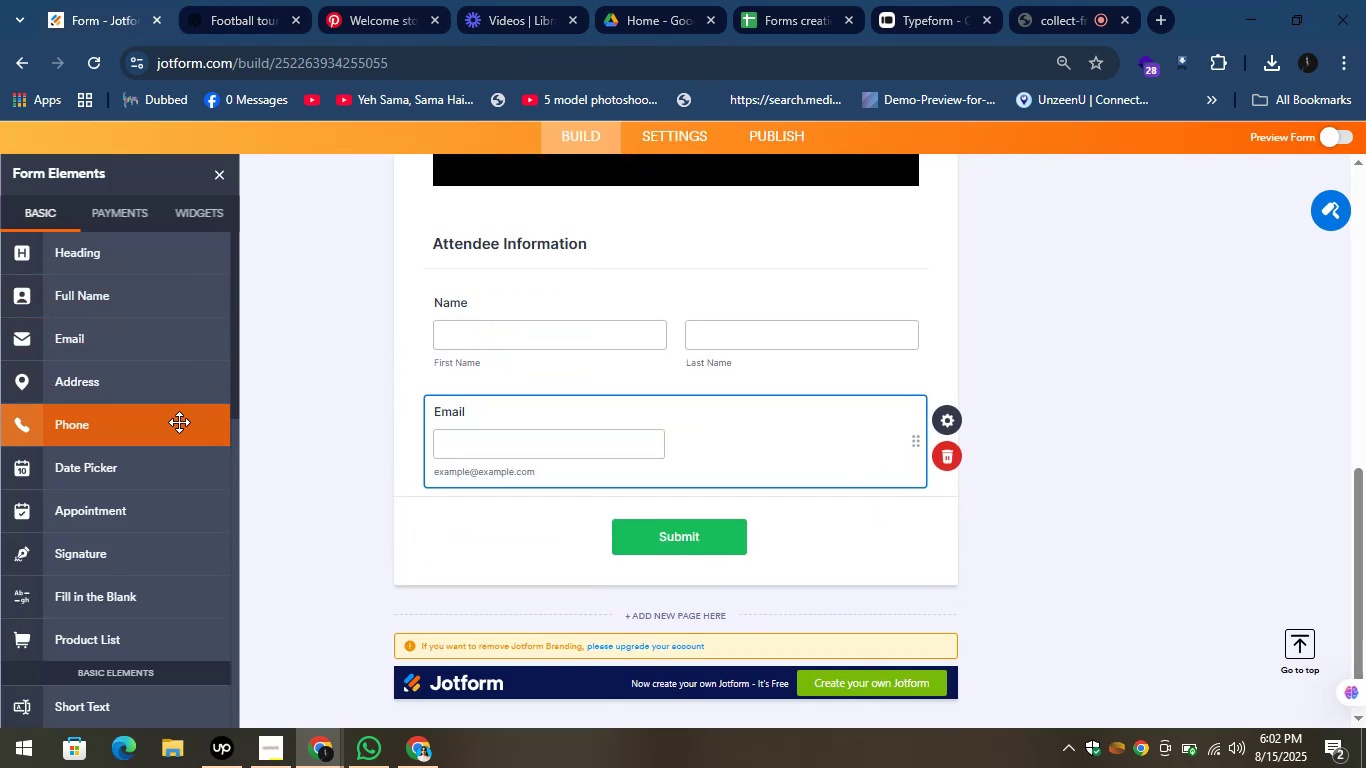 
scroll: coordinate [170, 460], scroll_direction: down, amount: 2.0
 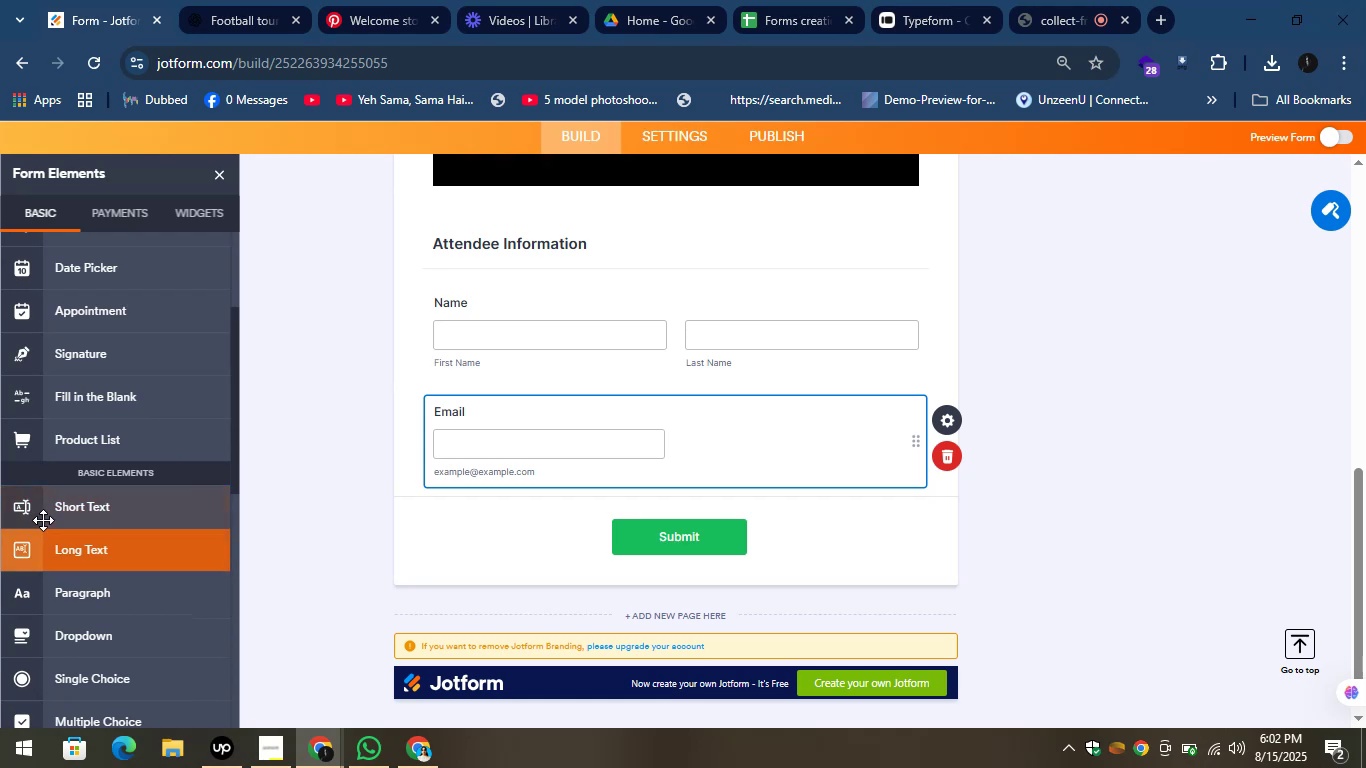 
left_click_drag(start_coordinate=[54, 505], to_coordinate=[482, 508])
 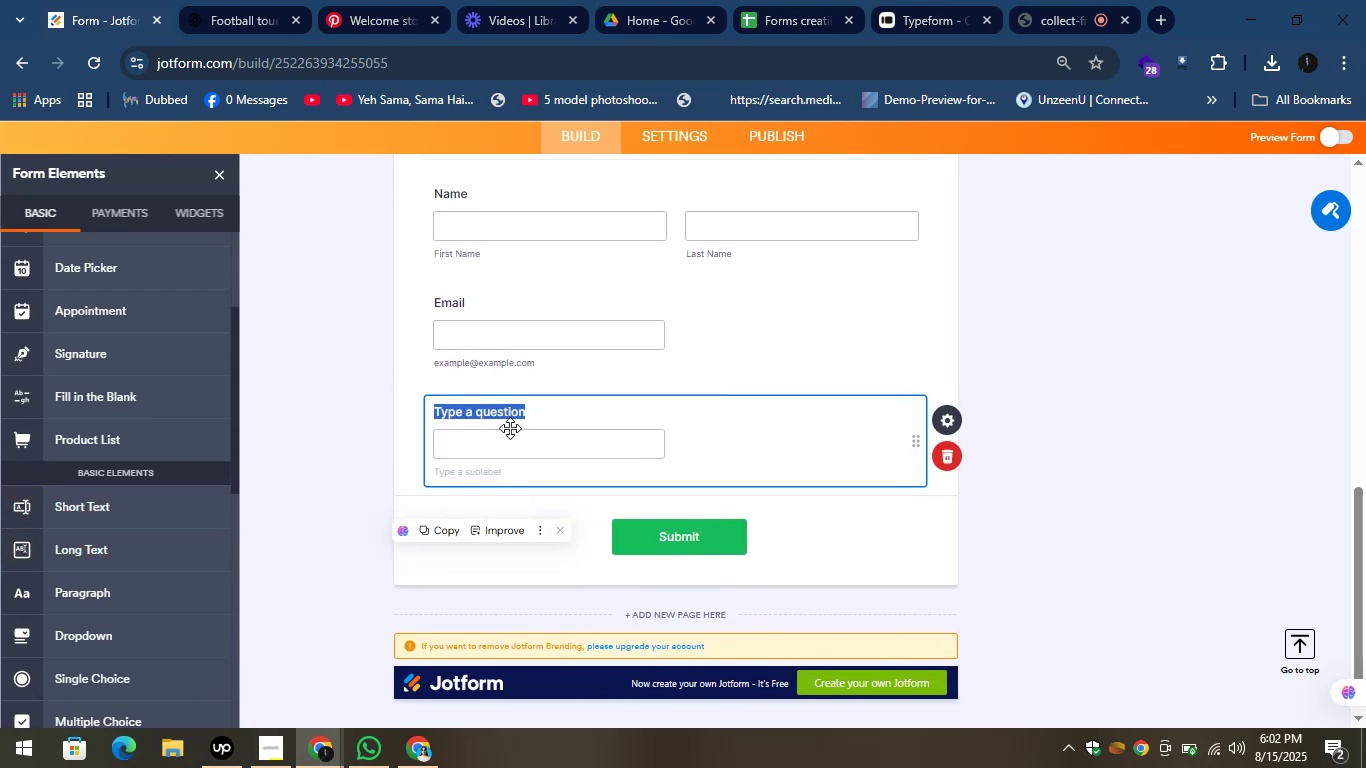 
type(Organization)
 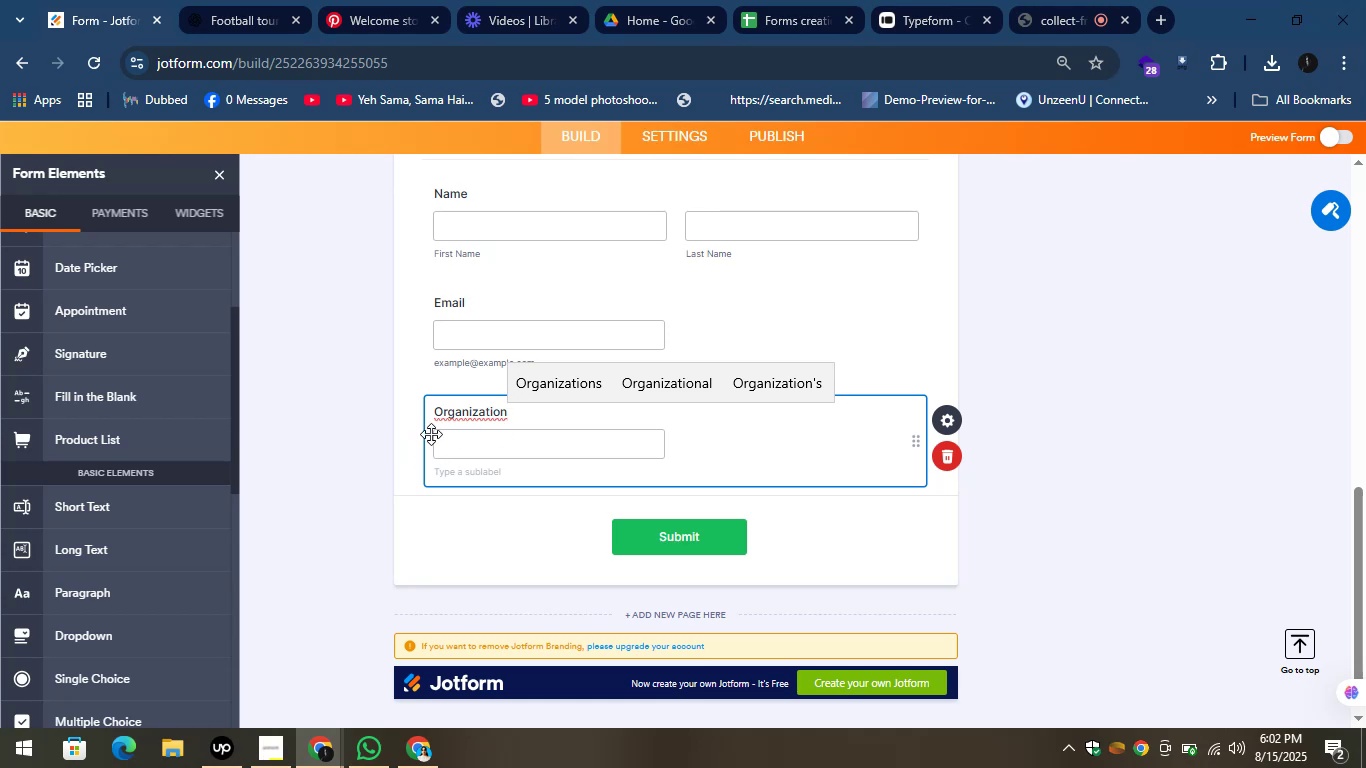 
left_click([560, 395])
 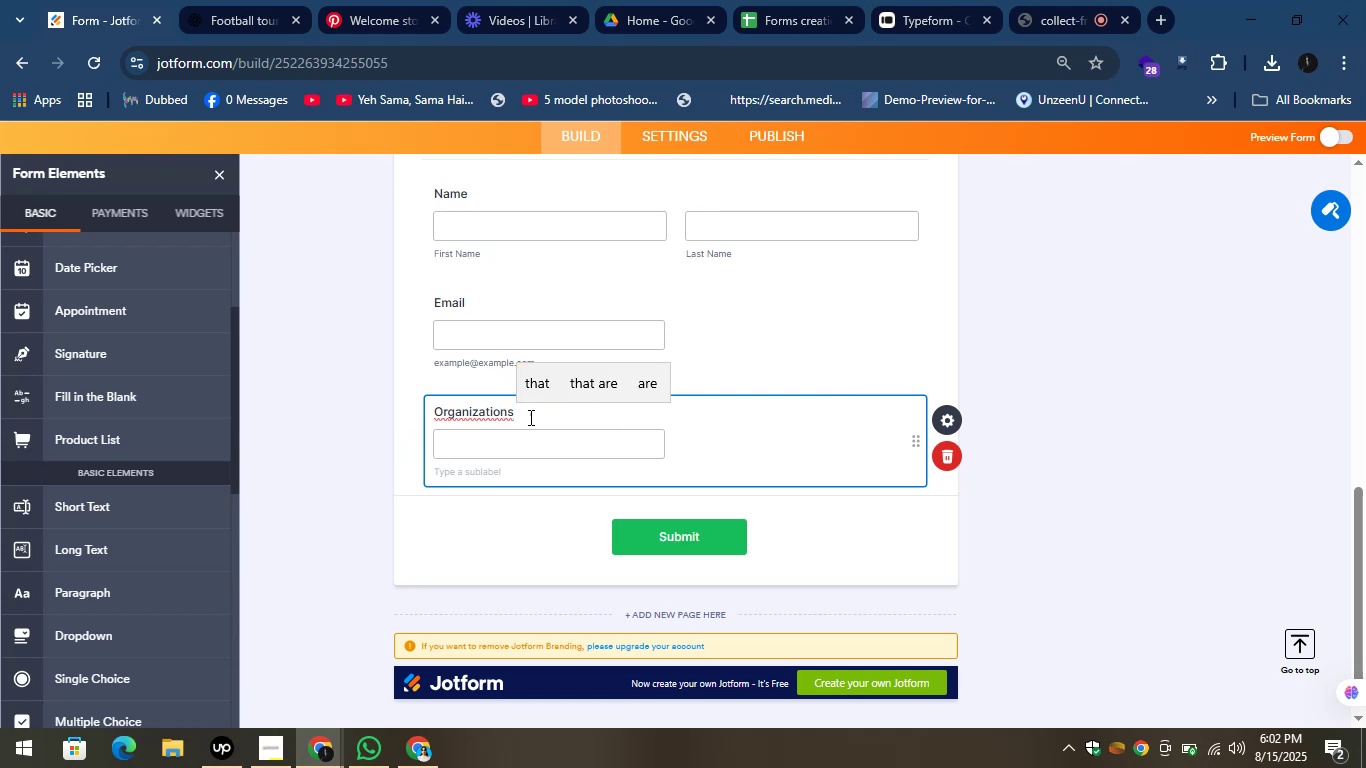 
left_click([529, 417])
 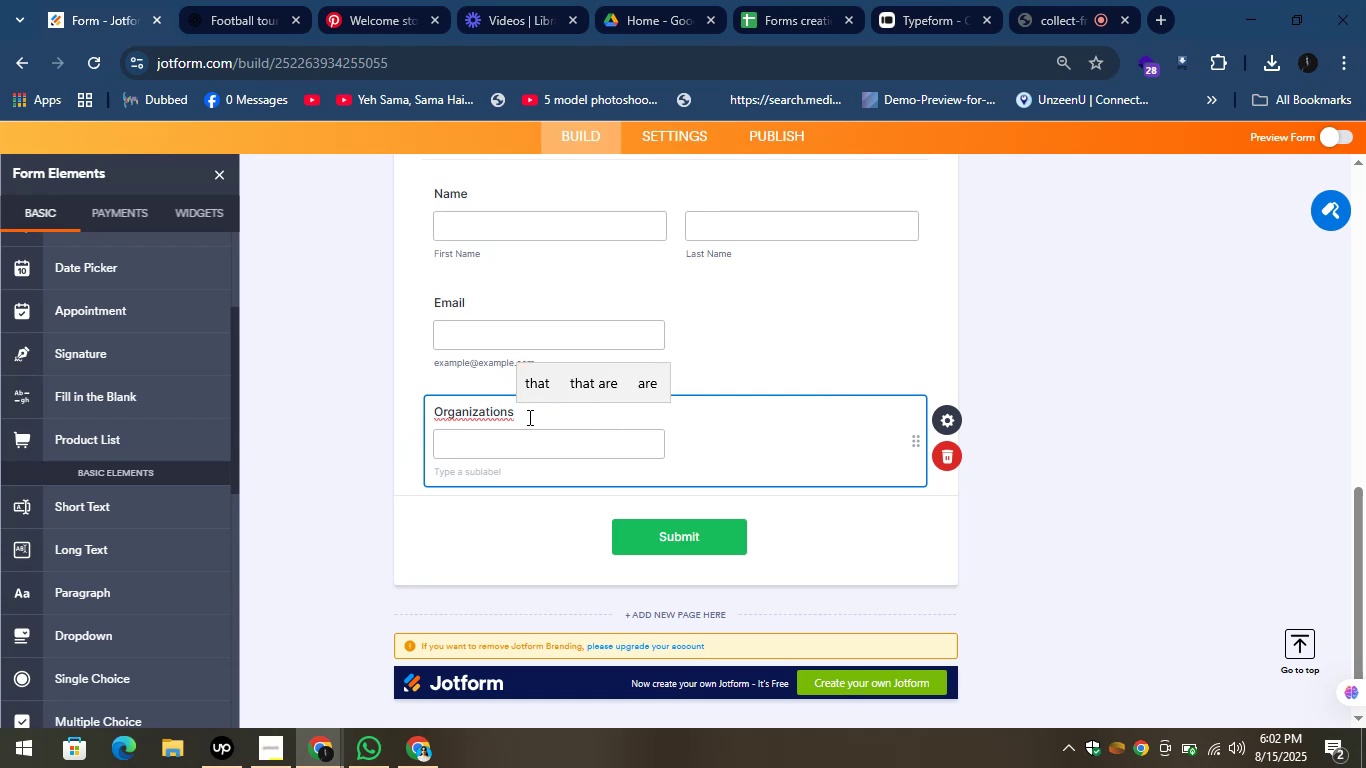 
key(Backspace)
 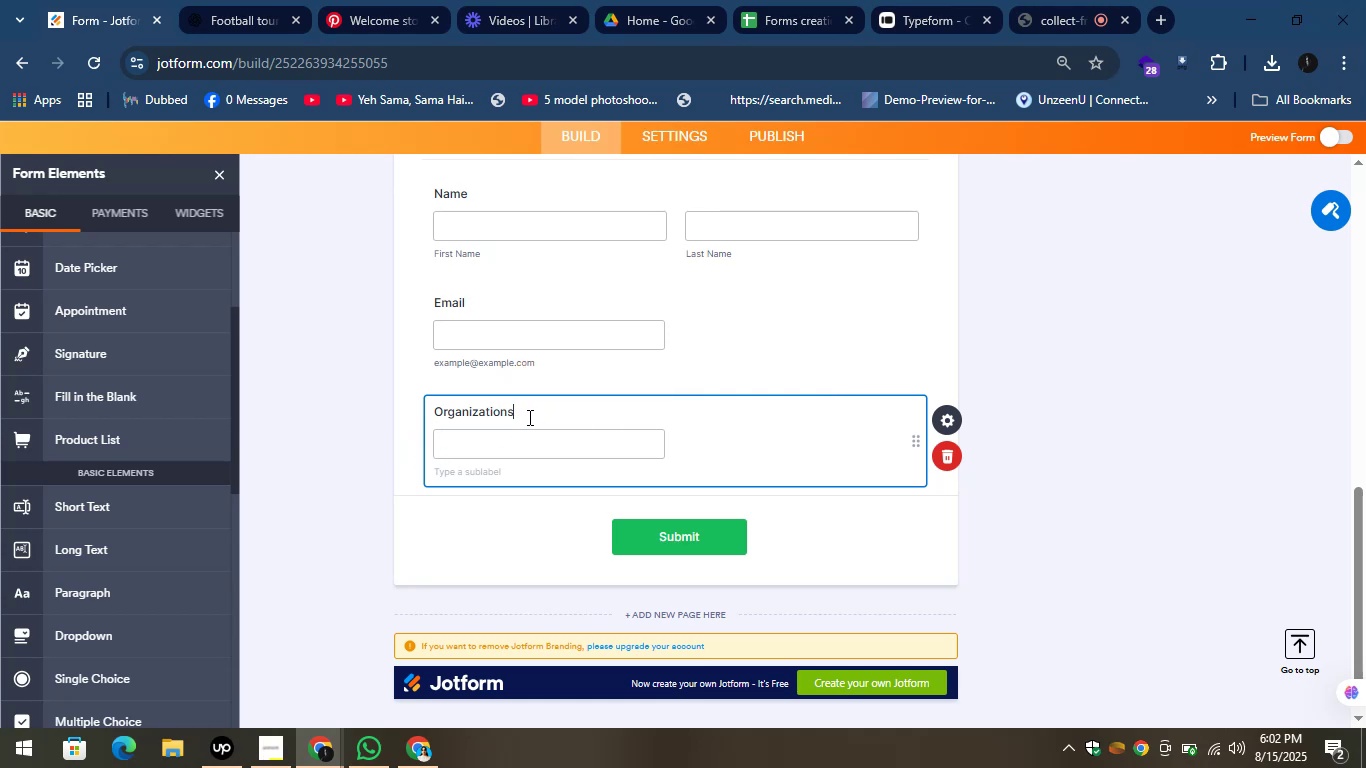 
key(Backspace)
 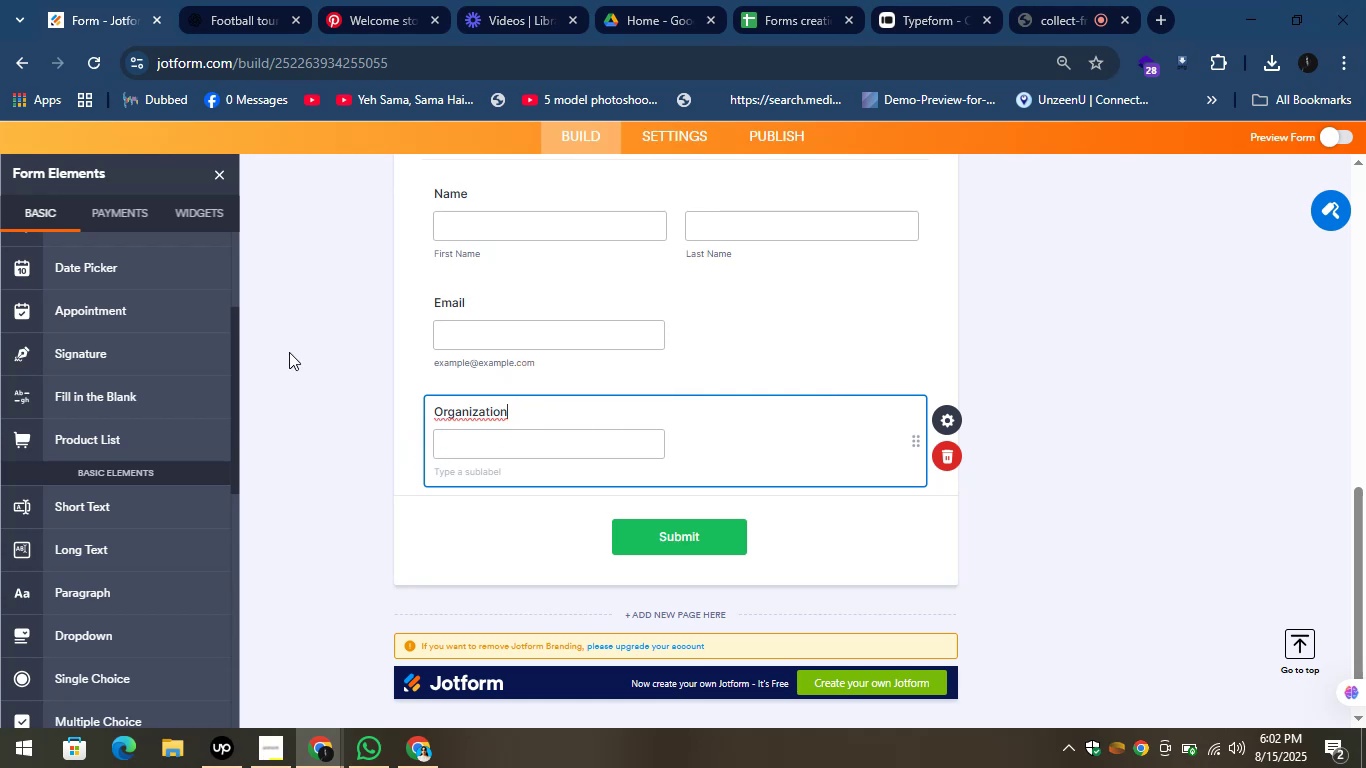 
left_click([312, 354])
 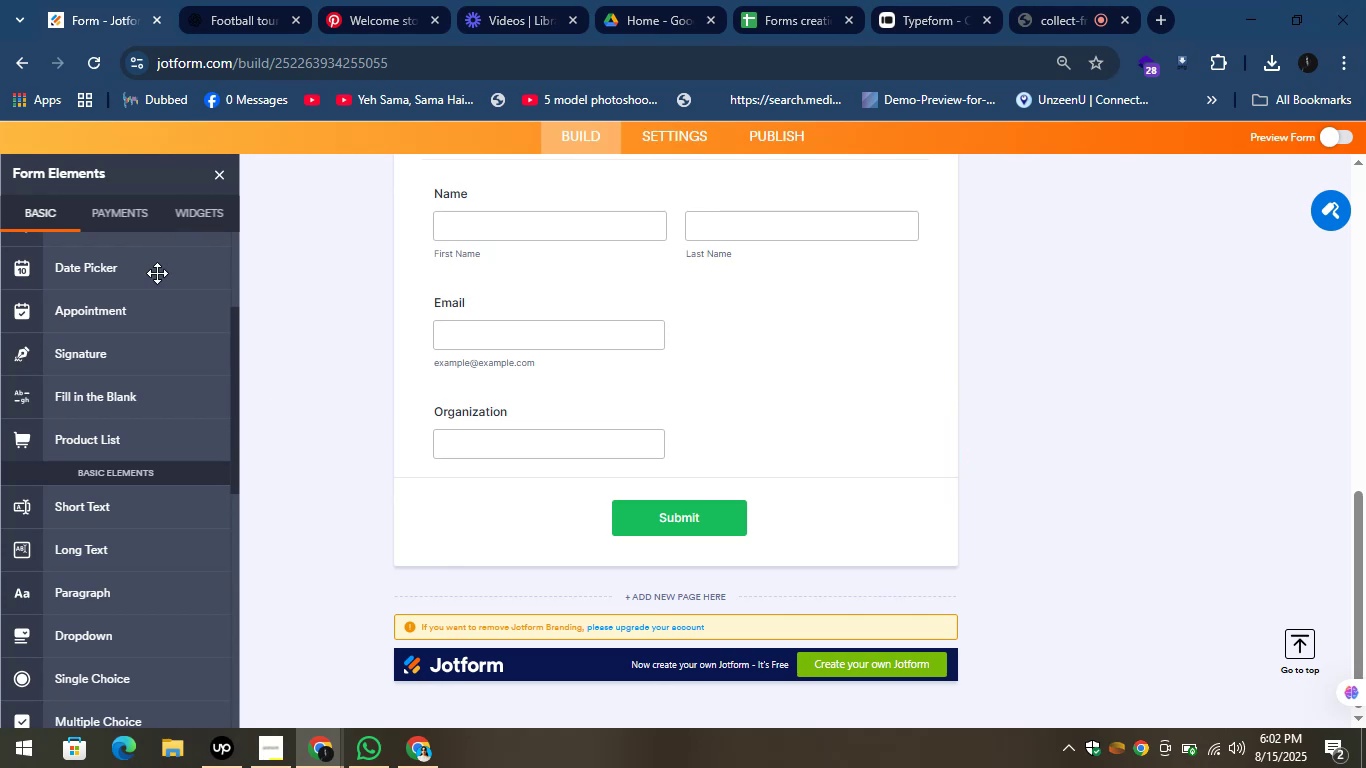 
left_click([213, 0])
 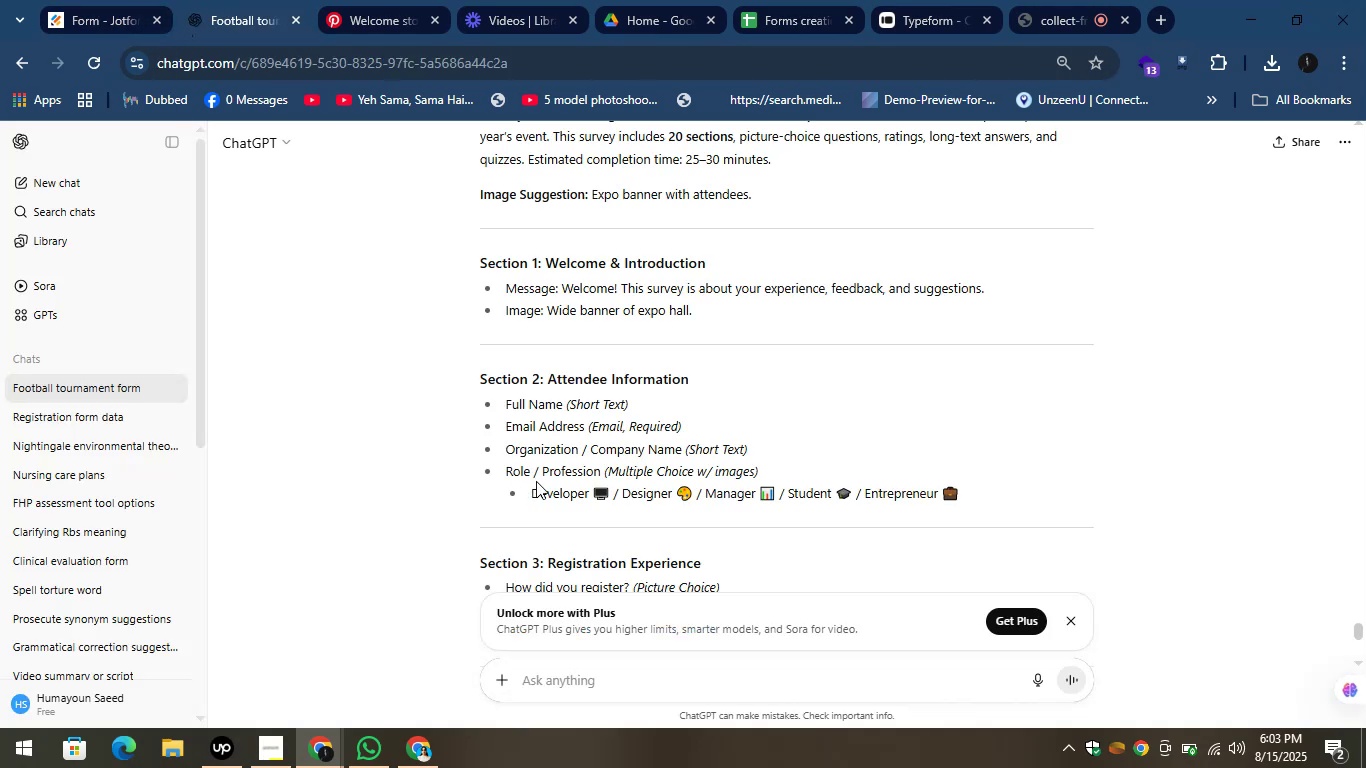 
left_click_drag(start_coordinate=[539, 471], to_coordinate=[603, 469])
 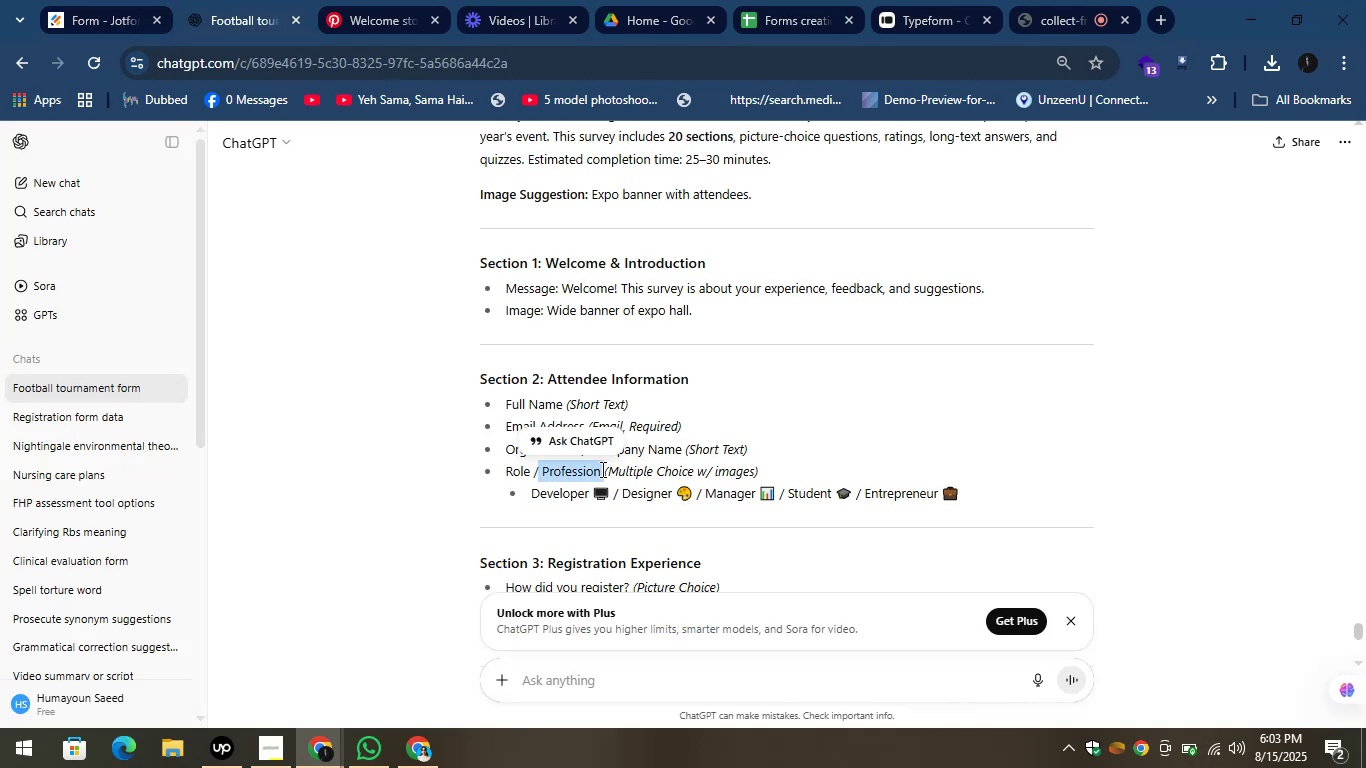 
key(Control+C)
 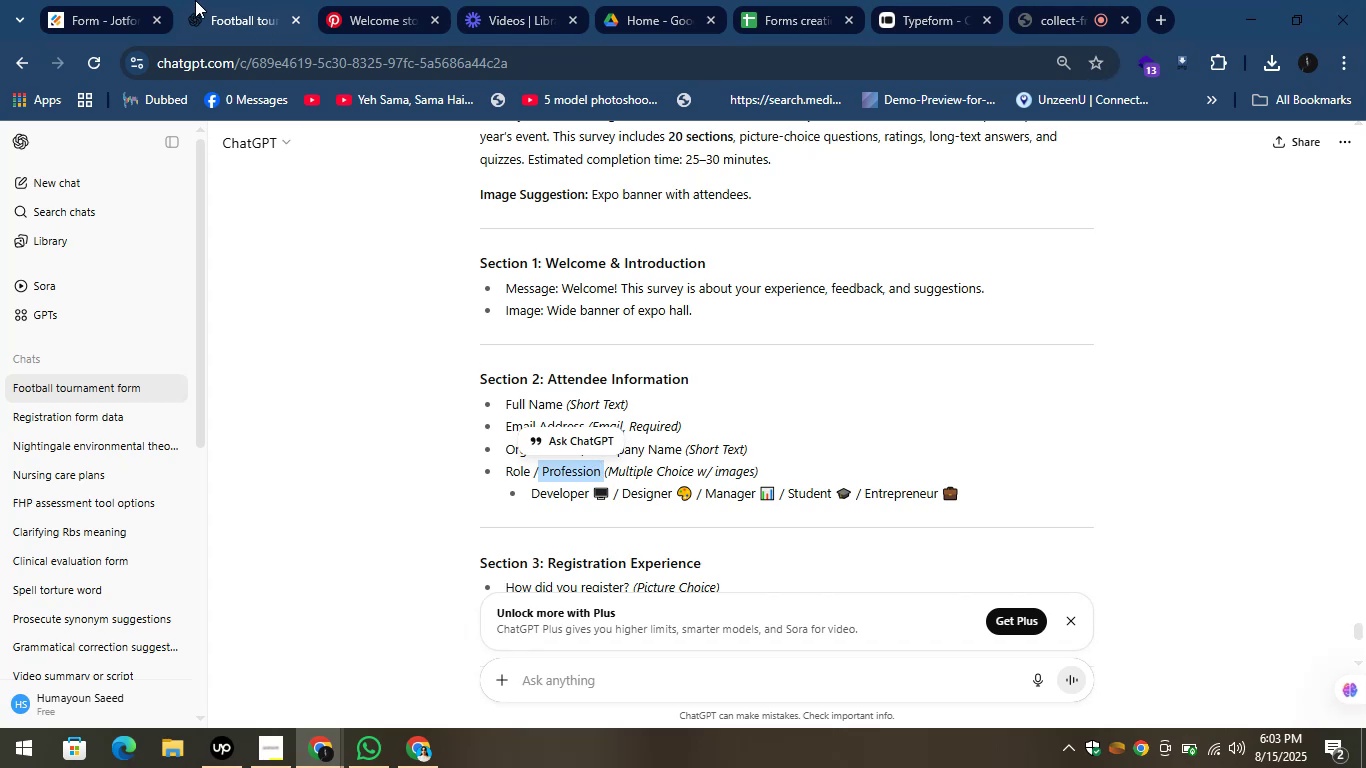 
left_click([102, 0])
 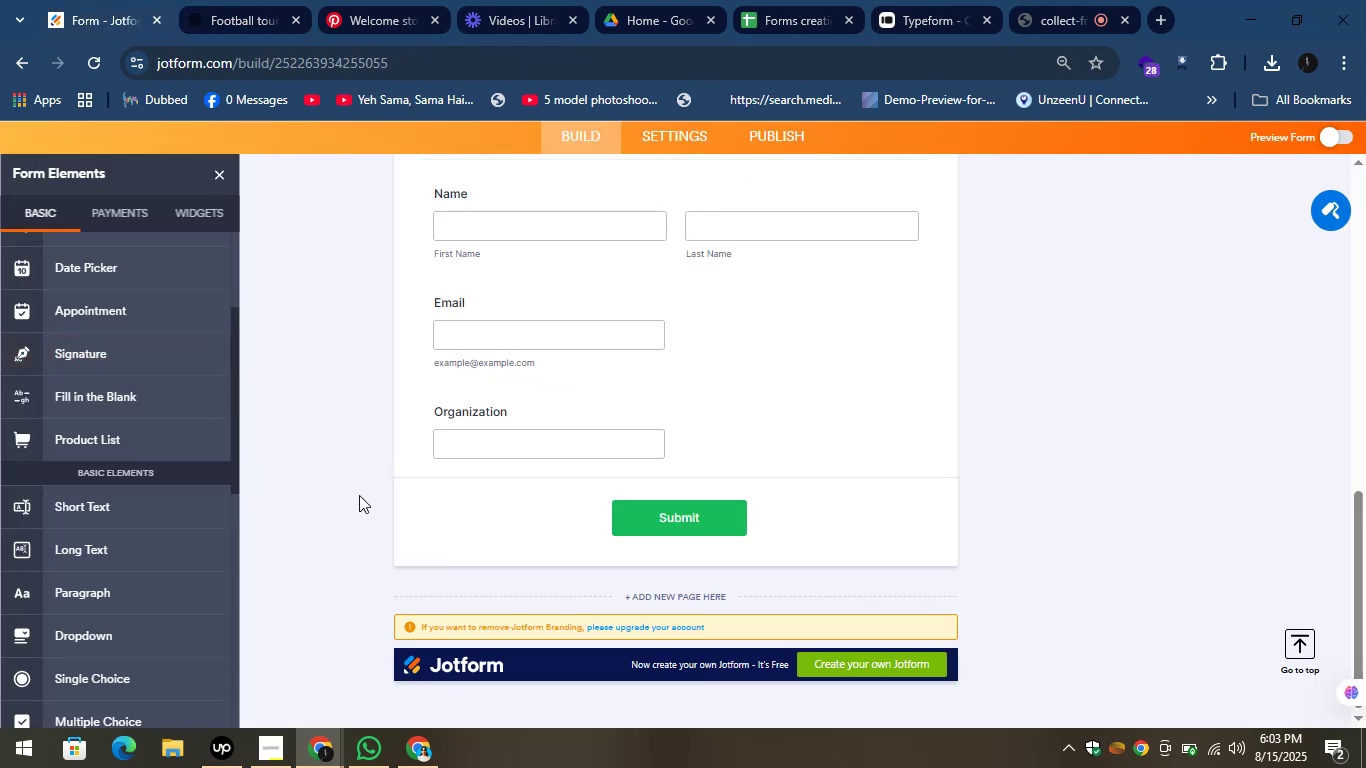 
left_click_drag(start_coordinate=[106, 512], to_coordinate=[518, 486])
 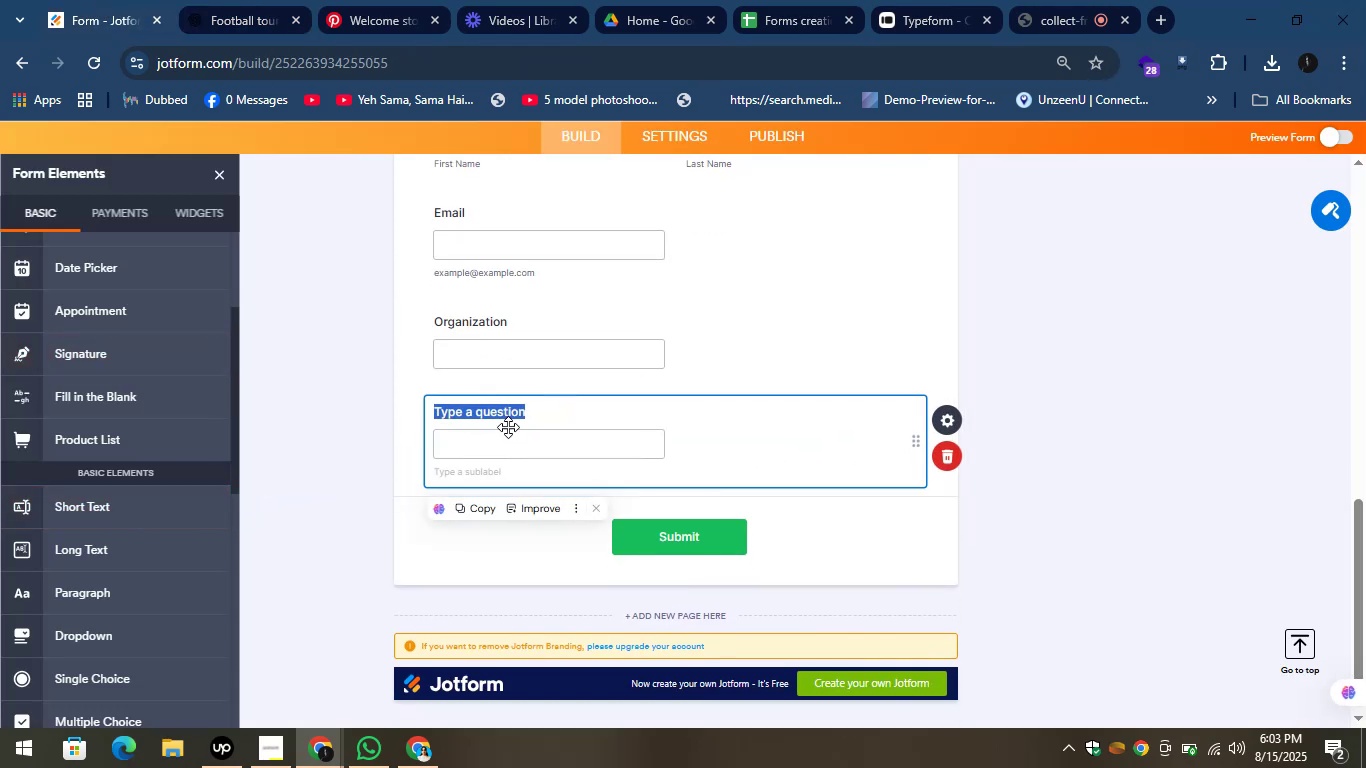 
type(Role)
 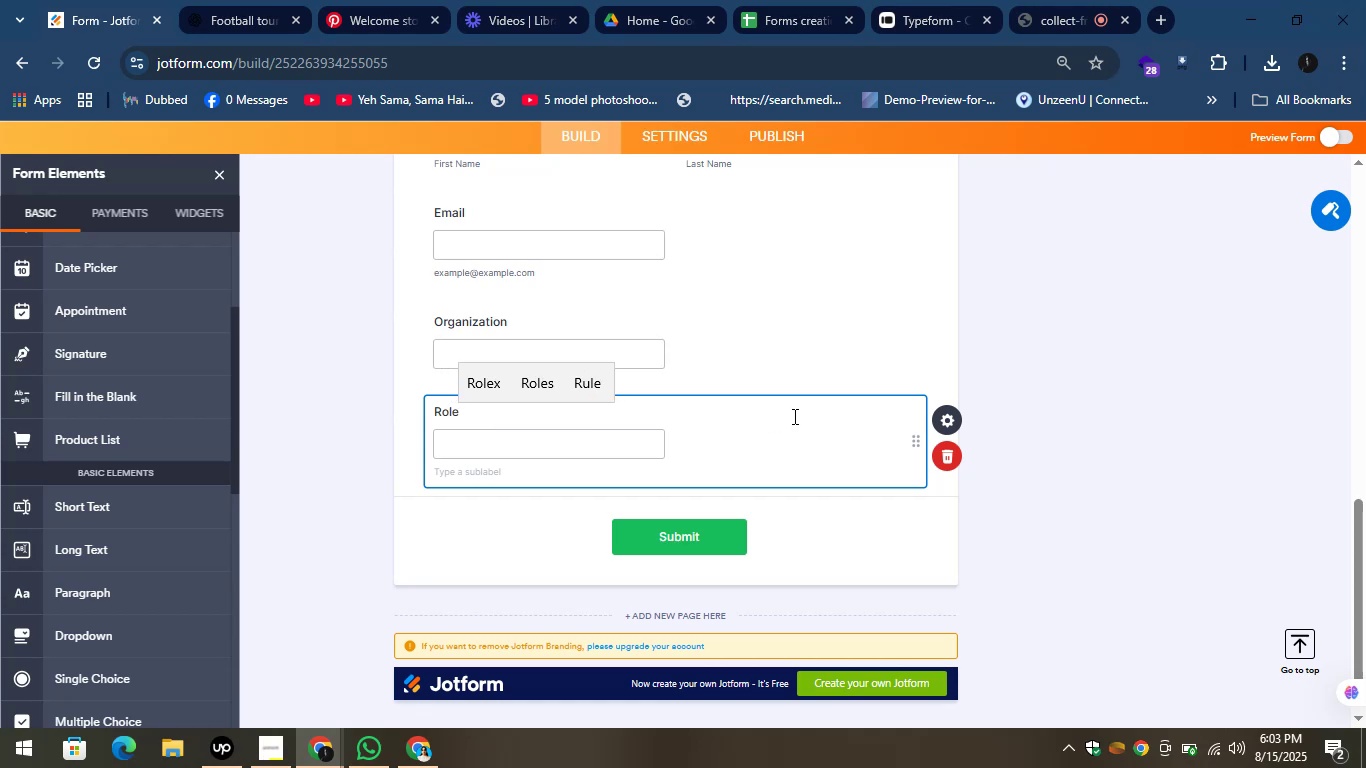 
left_click([832, 365])
 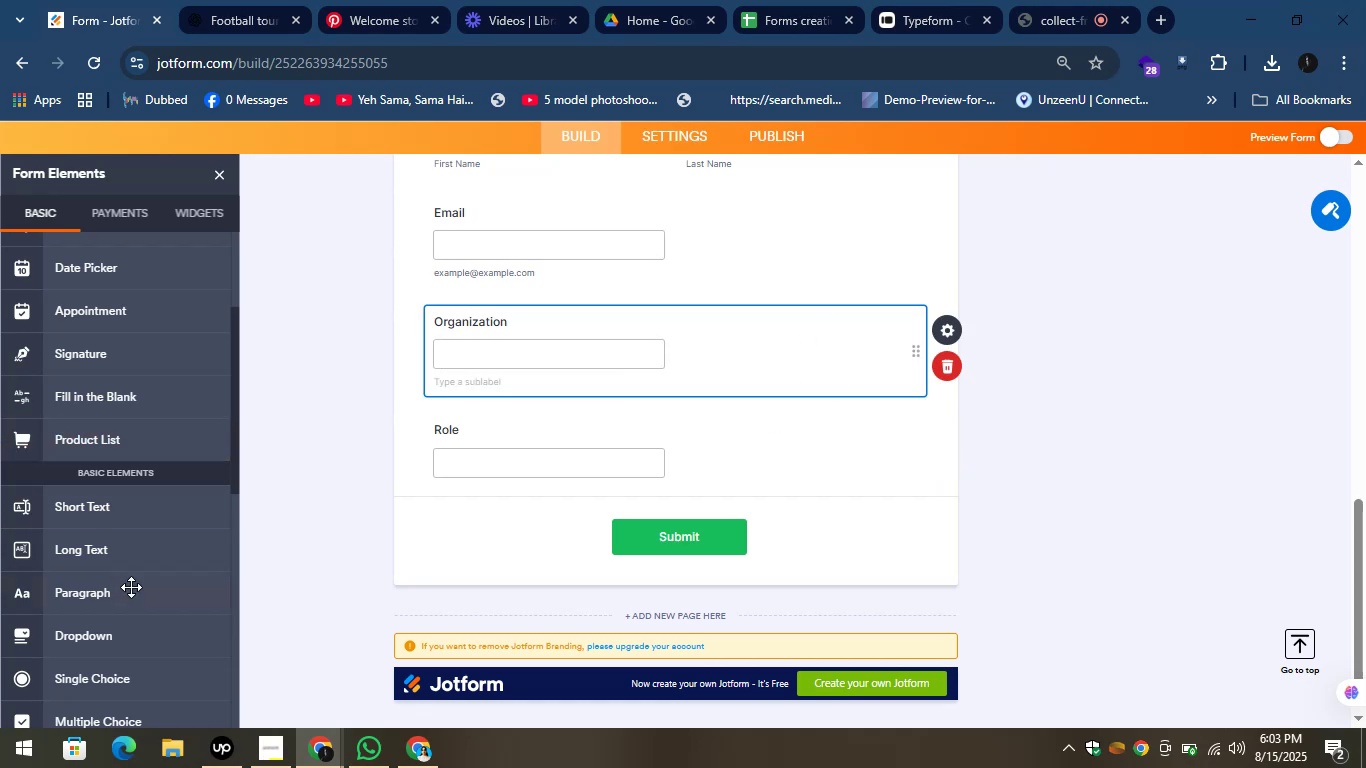 
left_click_drag(start_coordinate=[112, 650], to_coordinate=[517, 510])
 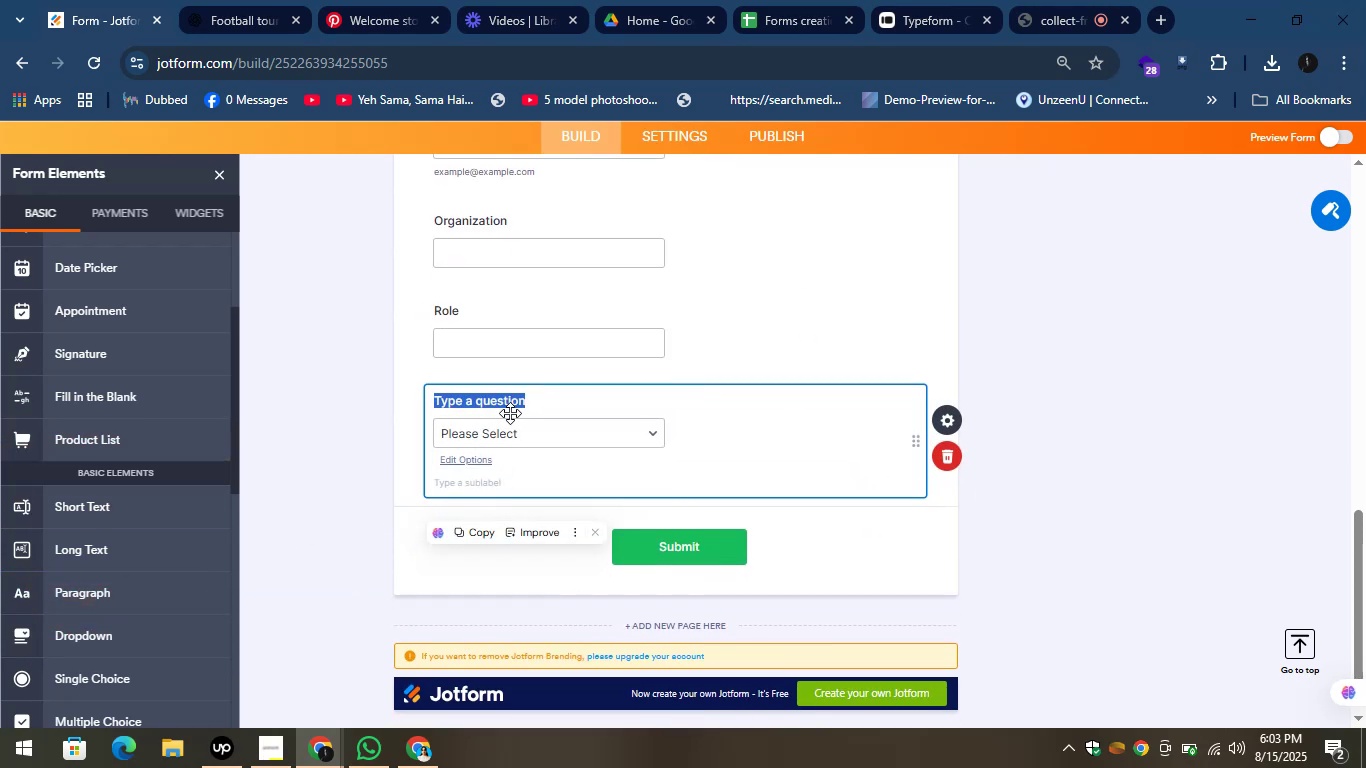 
type(Profession)
 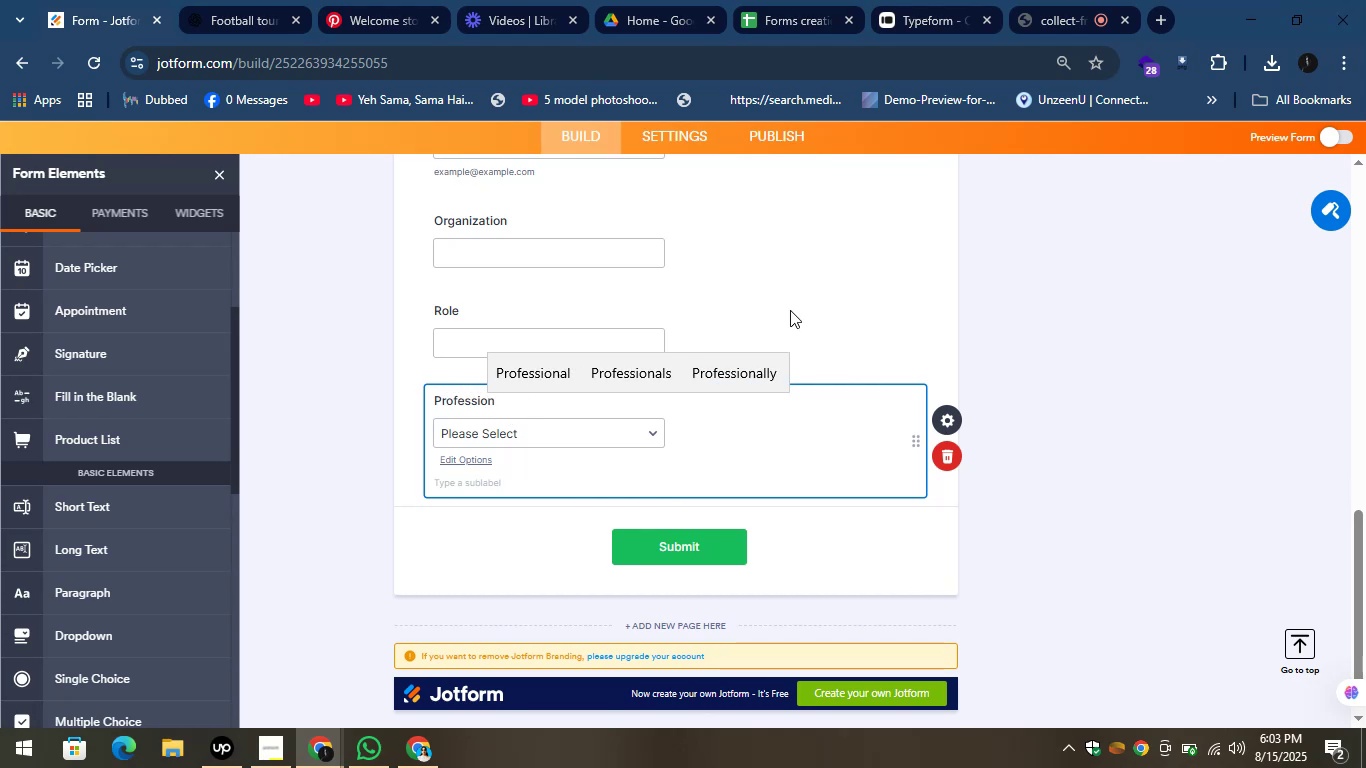 
left_click([517, 445])
 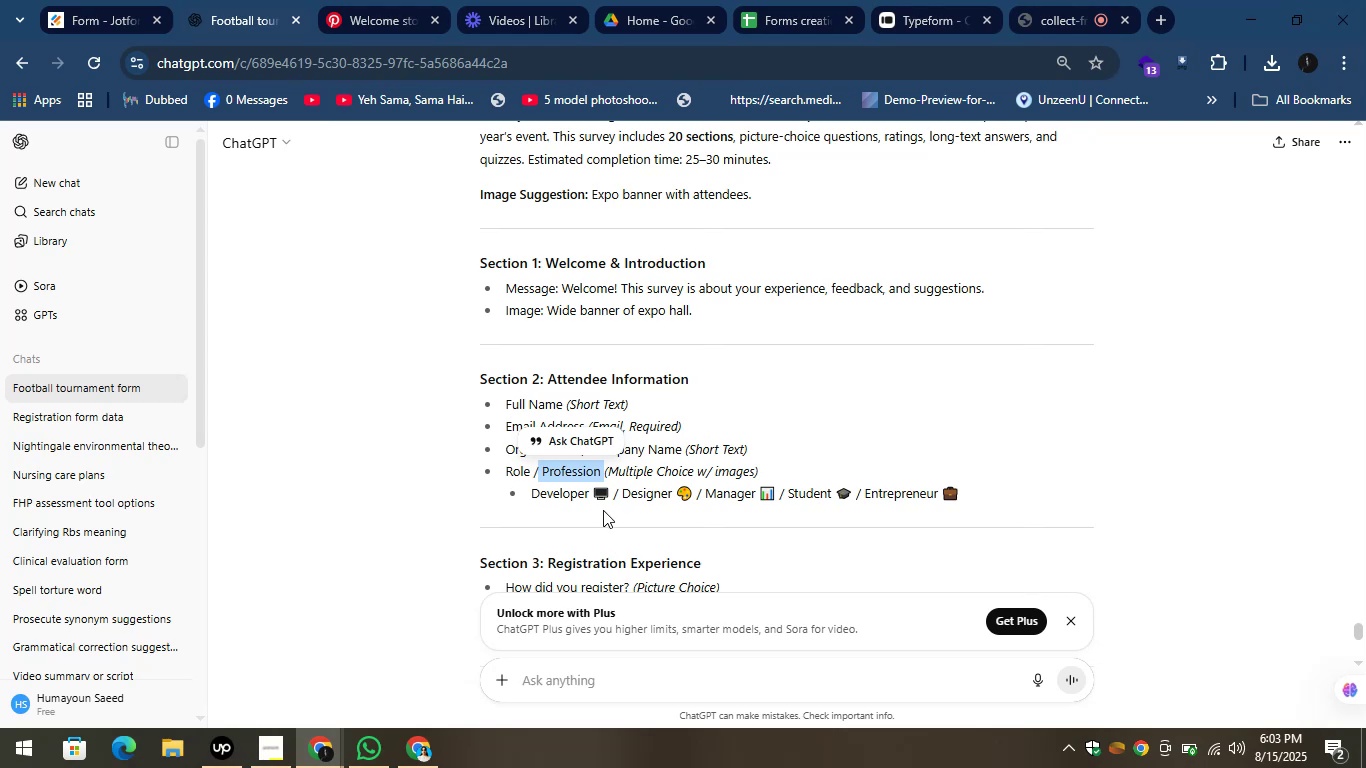 
wait(6.34)
 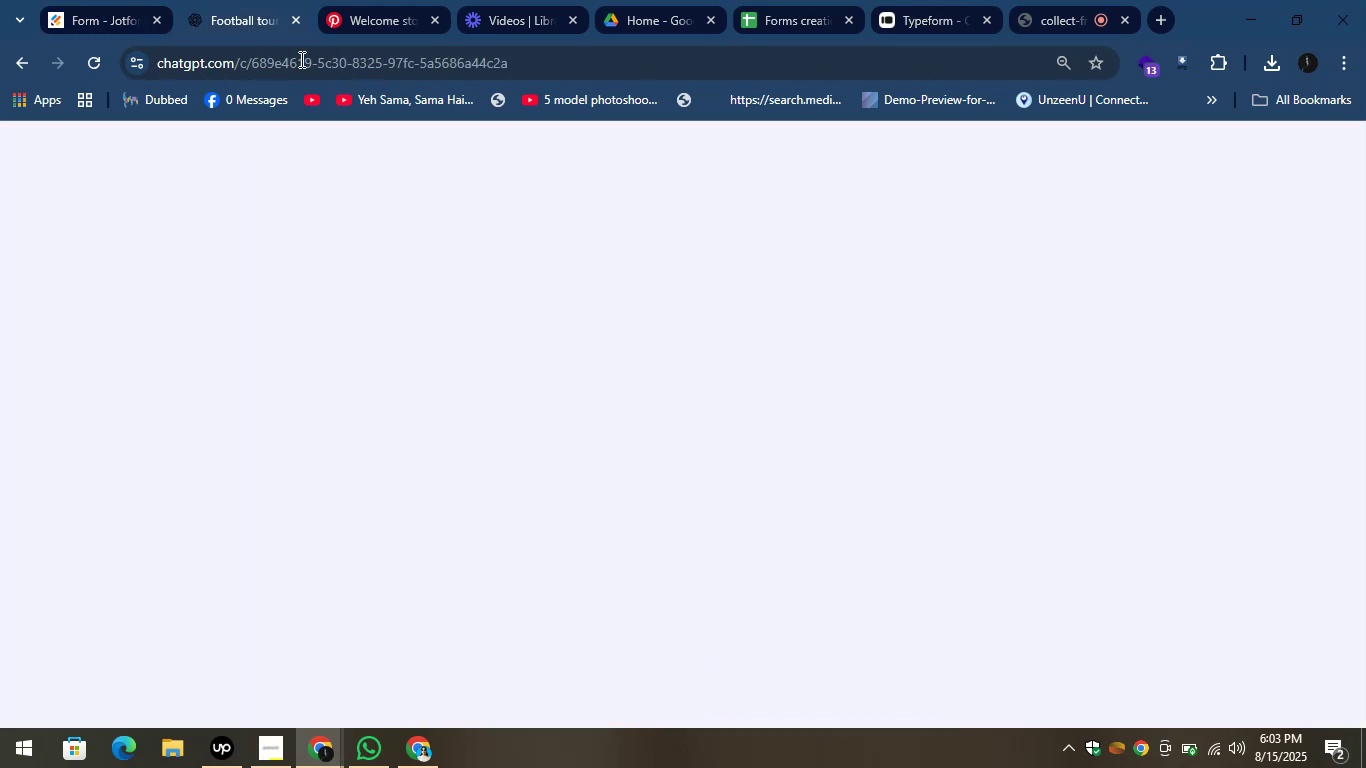 
left_click_drag(start_coordinate=[532, 493], to_coordinate=[589, 494])
 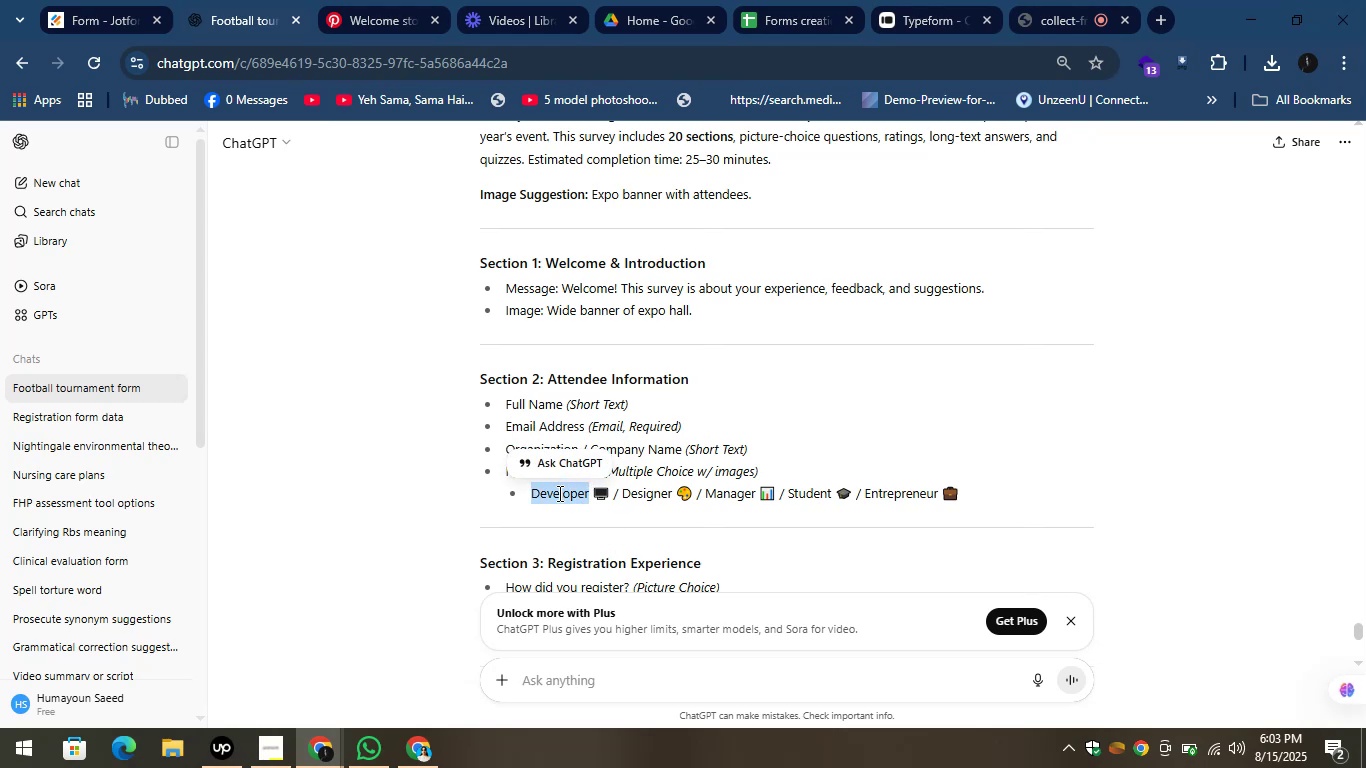 
right_click([556, 492])
 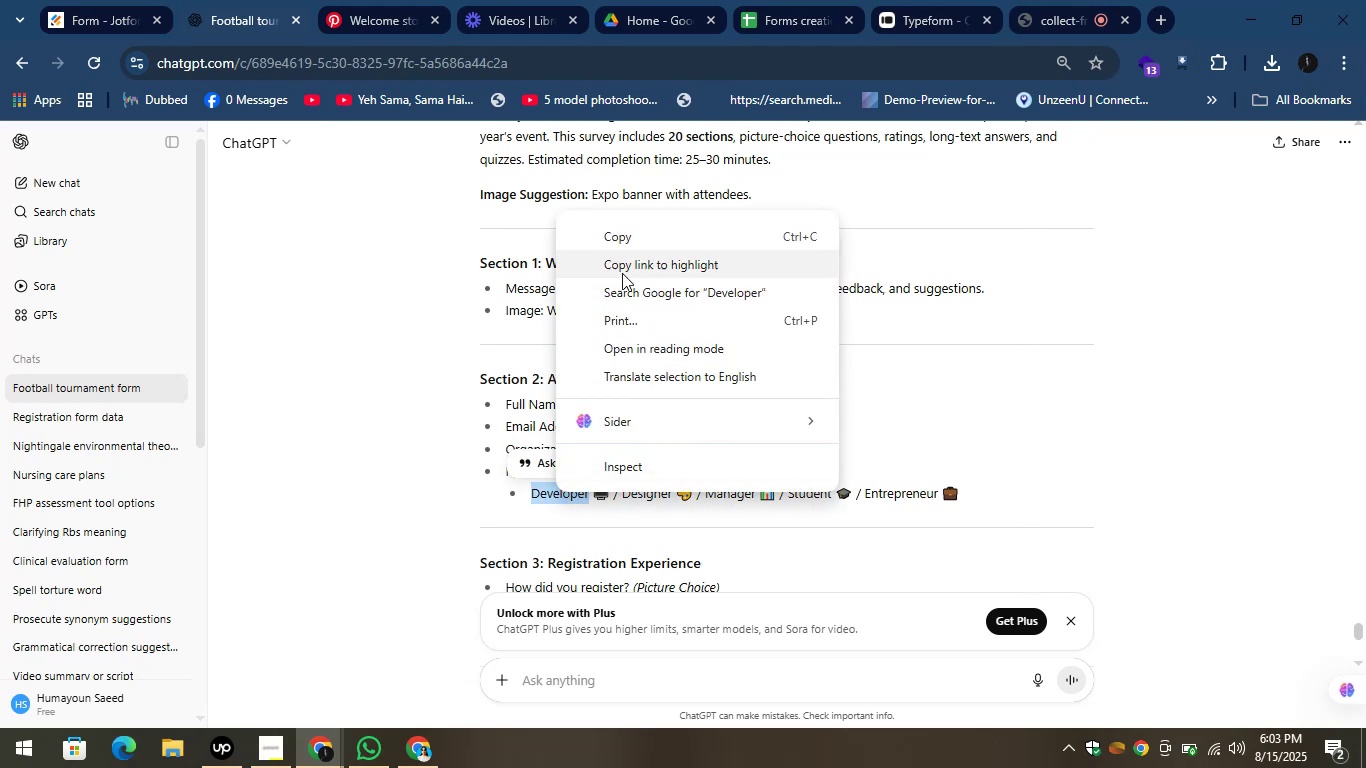 
left_click([619, 244])
 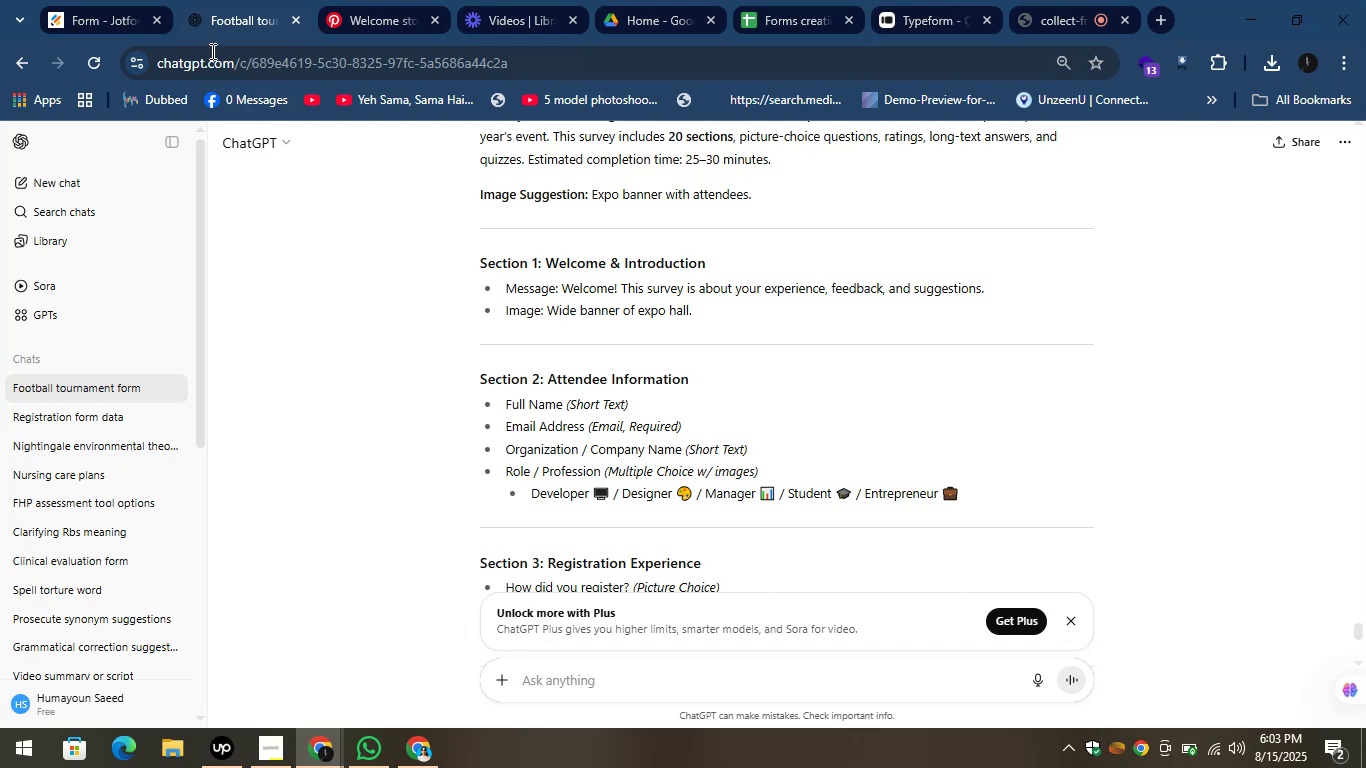 
left_click([95, 2])
 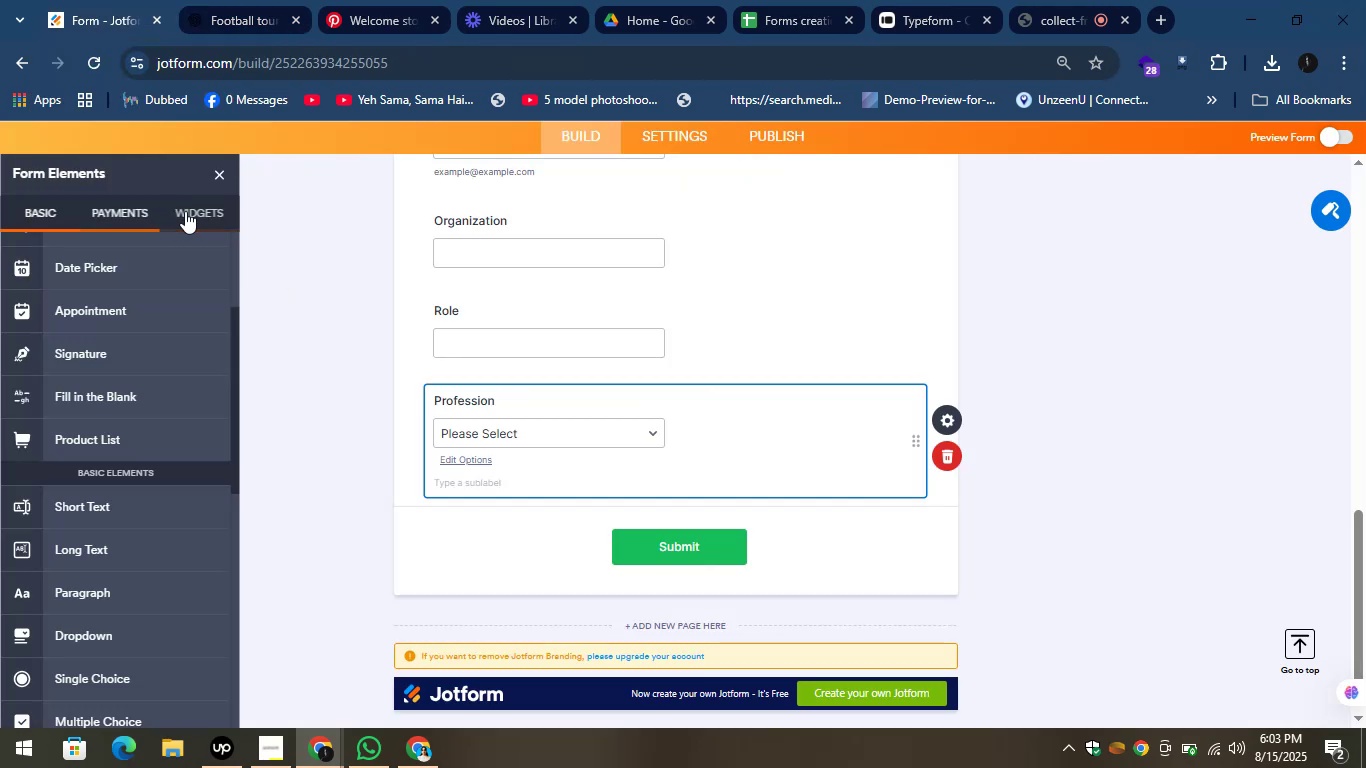 
left_click([186, 211])
 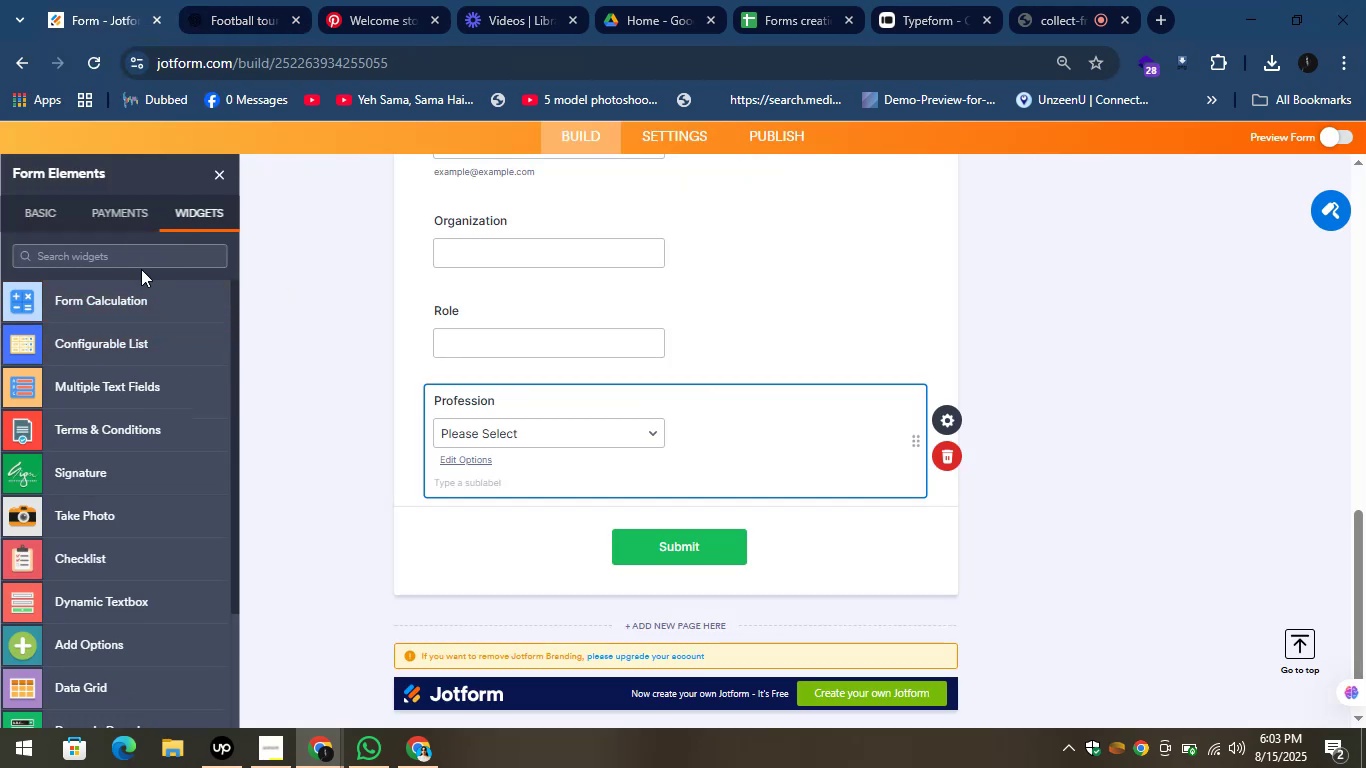 
wait(5.78)
 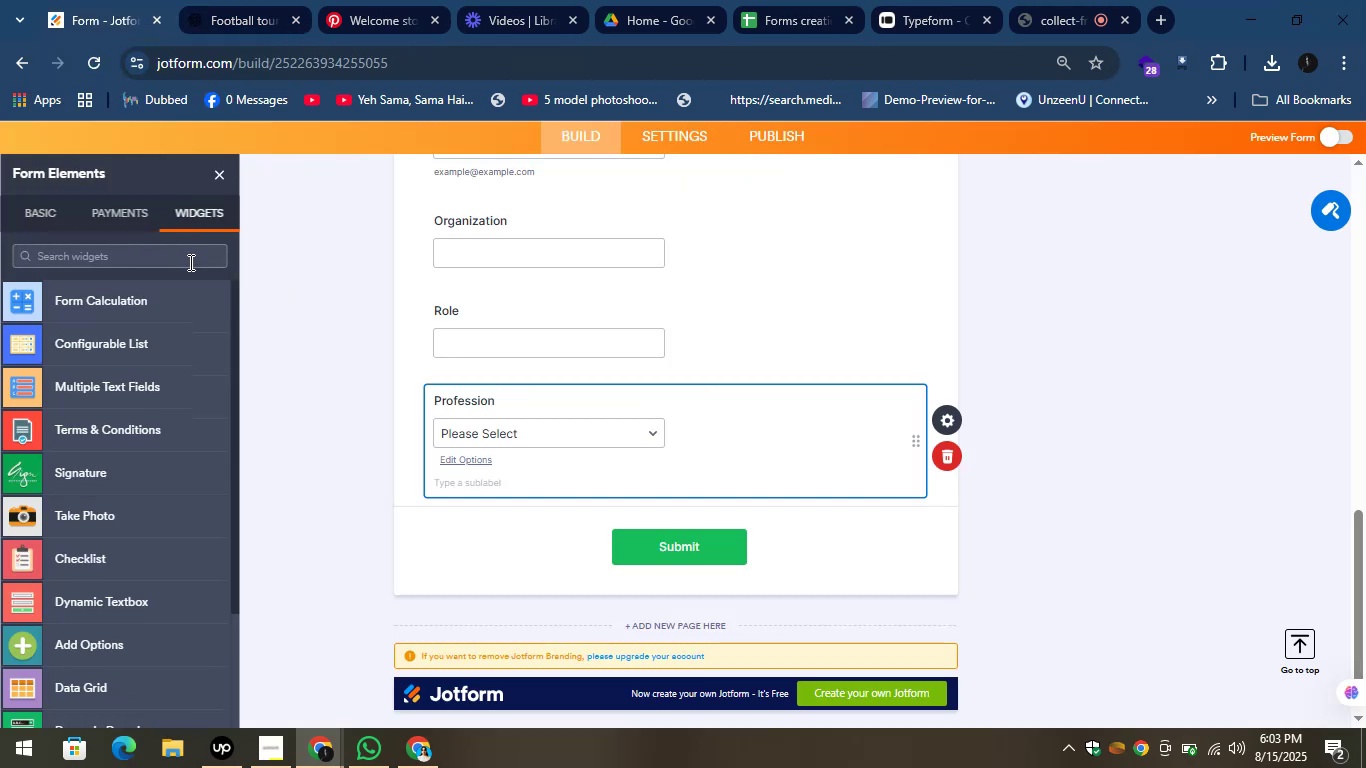 
left_click([92, 249])
 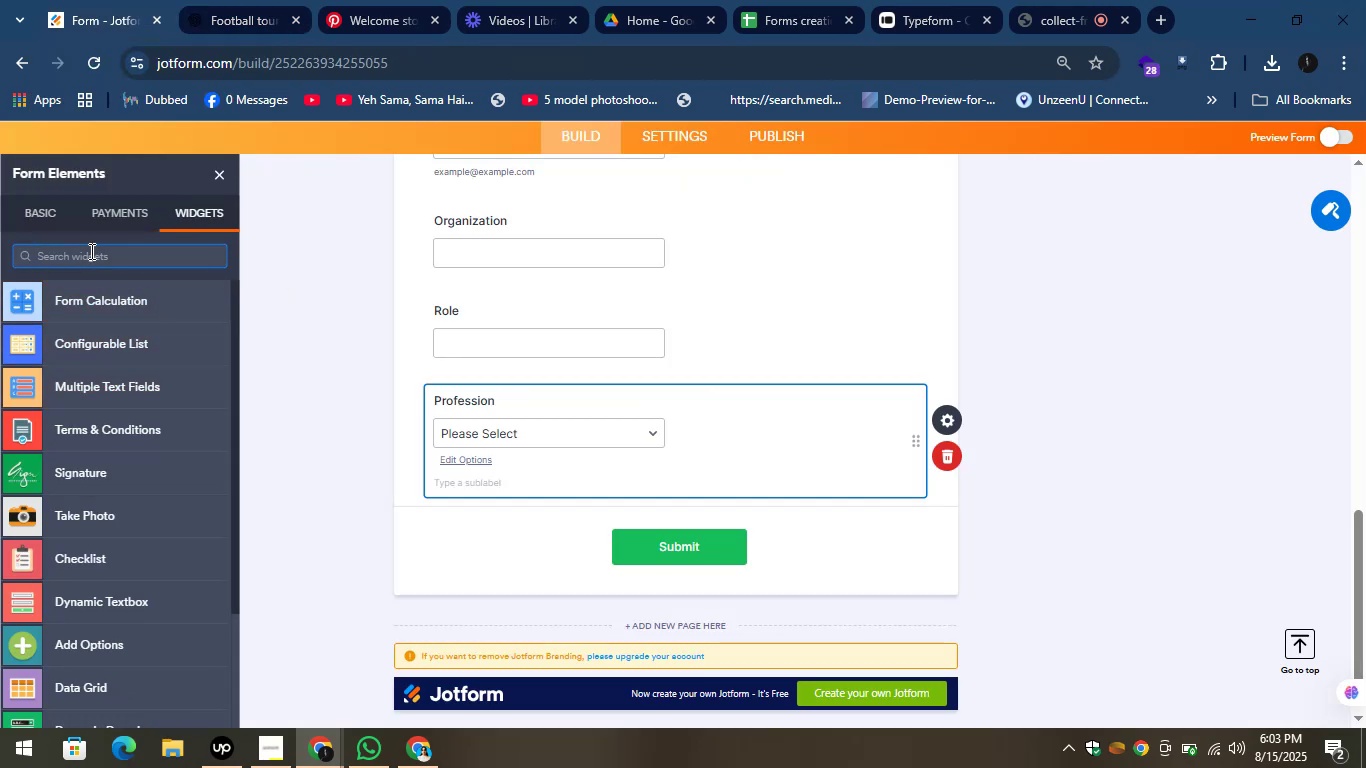 
key(CapsLock)
 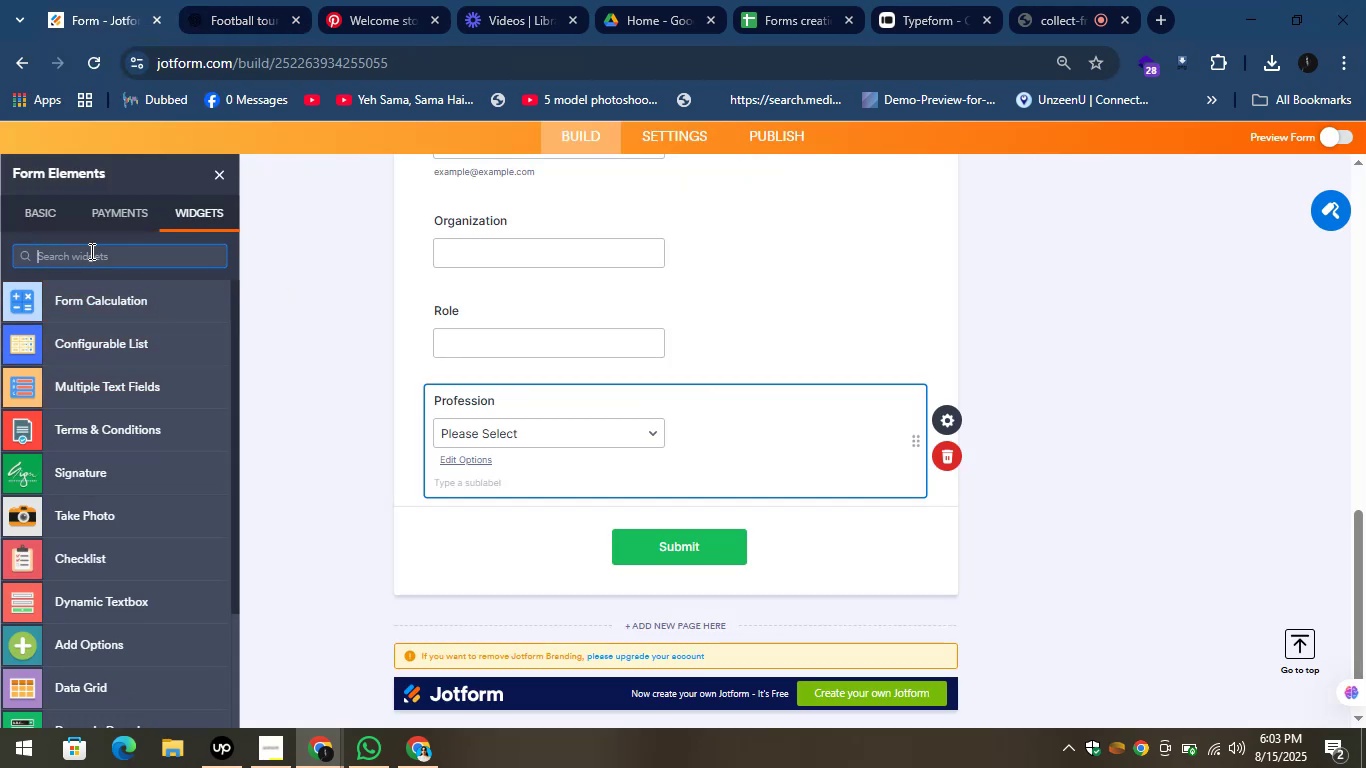 
key(M)
 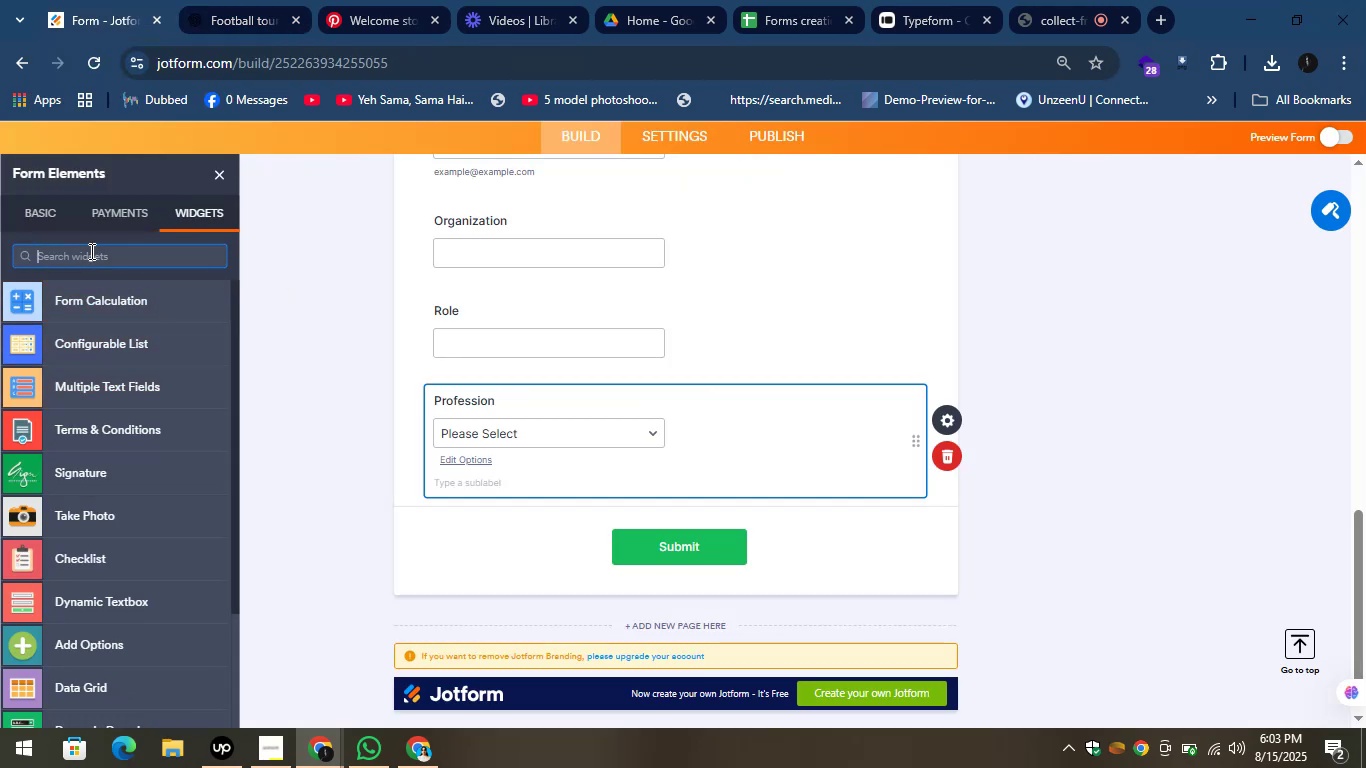 
key(CapsLock)
 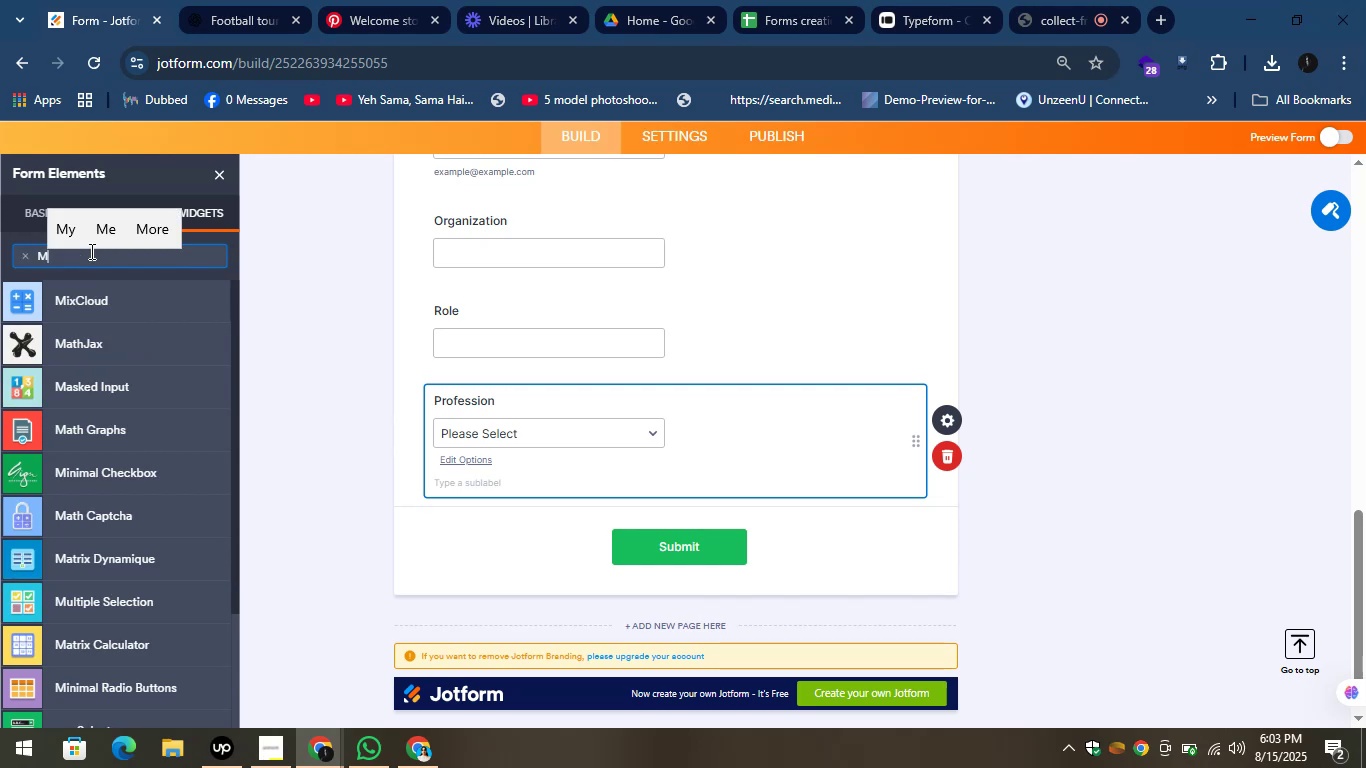 
key(U)
 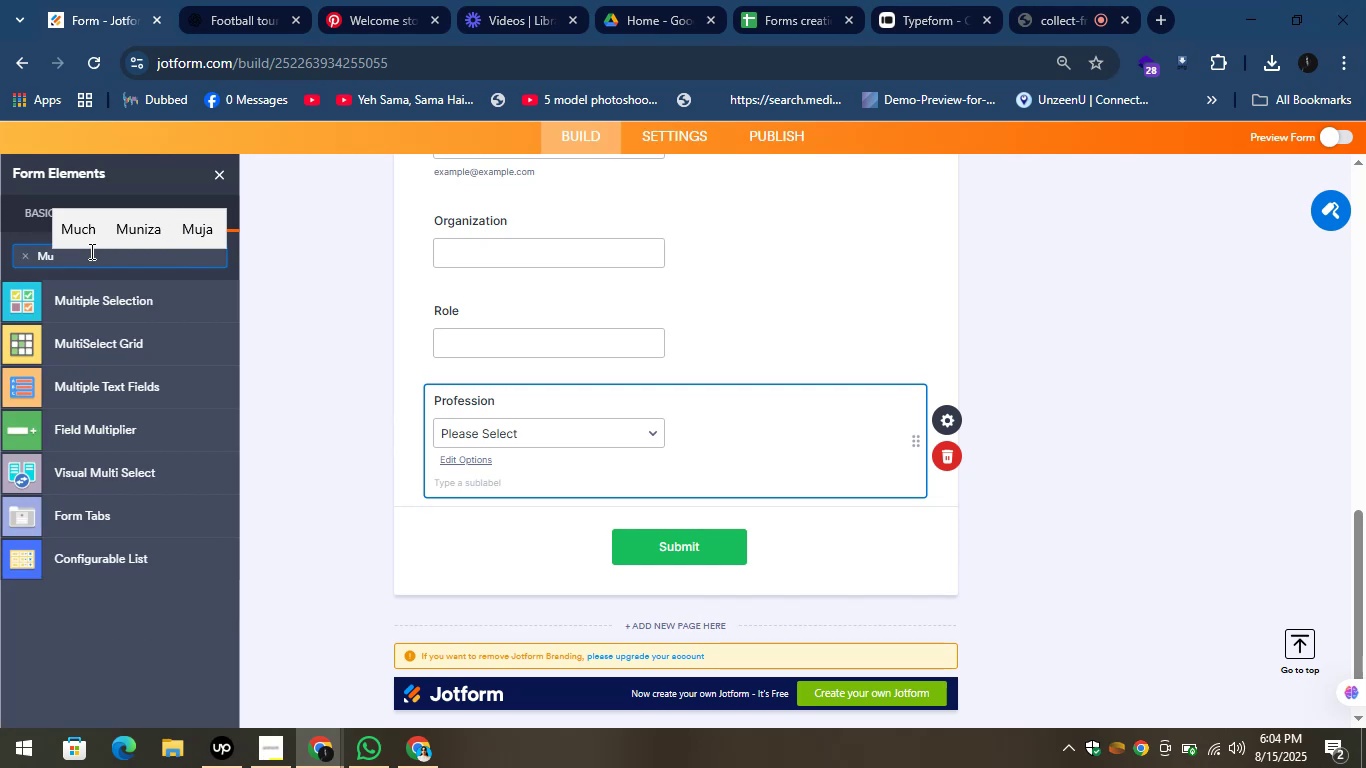 
wait(9.06)
 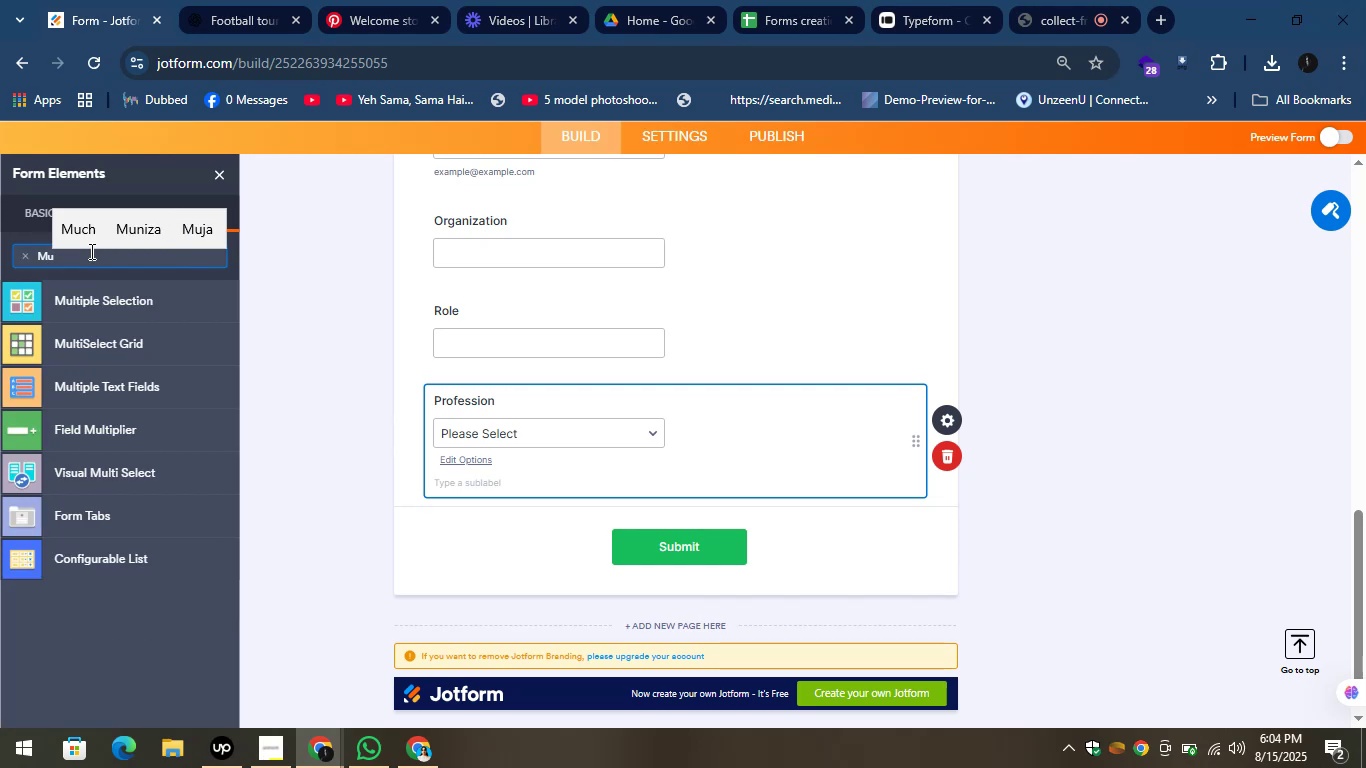 
left_click_drag(start_coordinate=[71, 389], to_coordinate=[595, 524])
 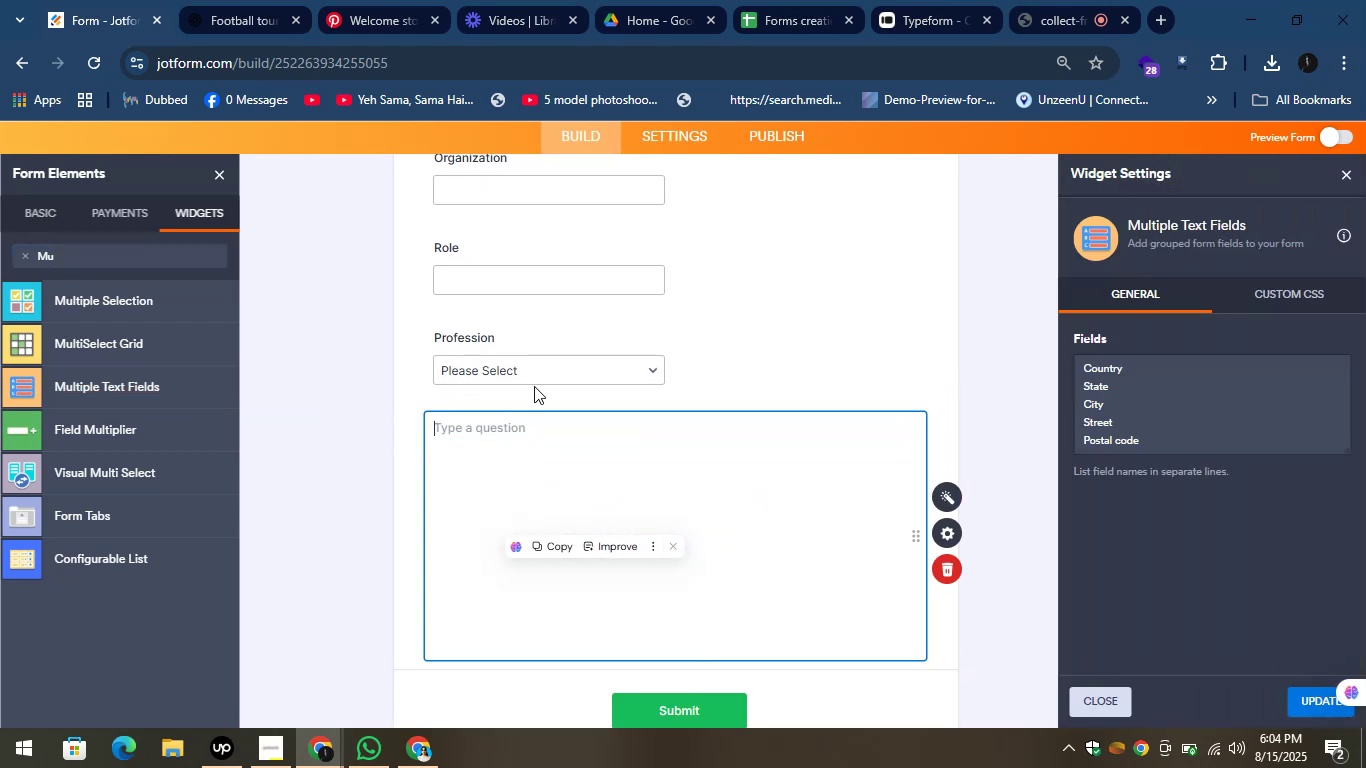 
wait(9.3)
 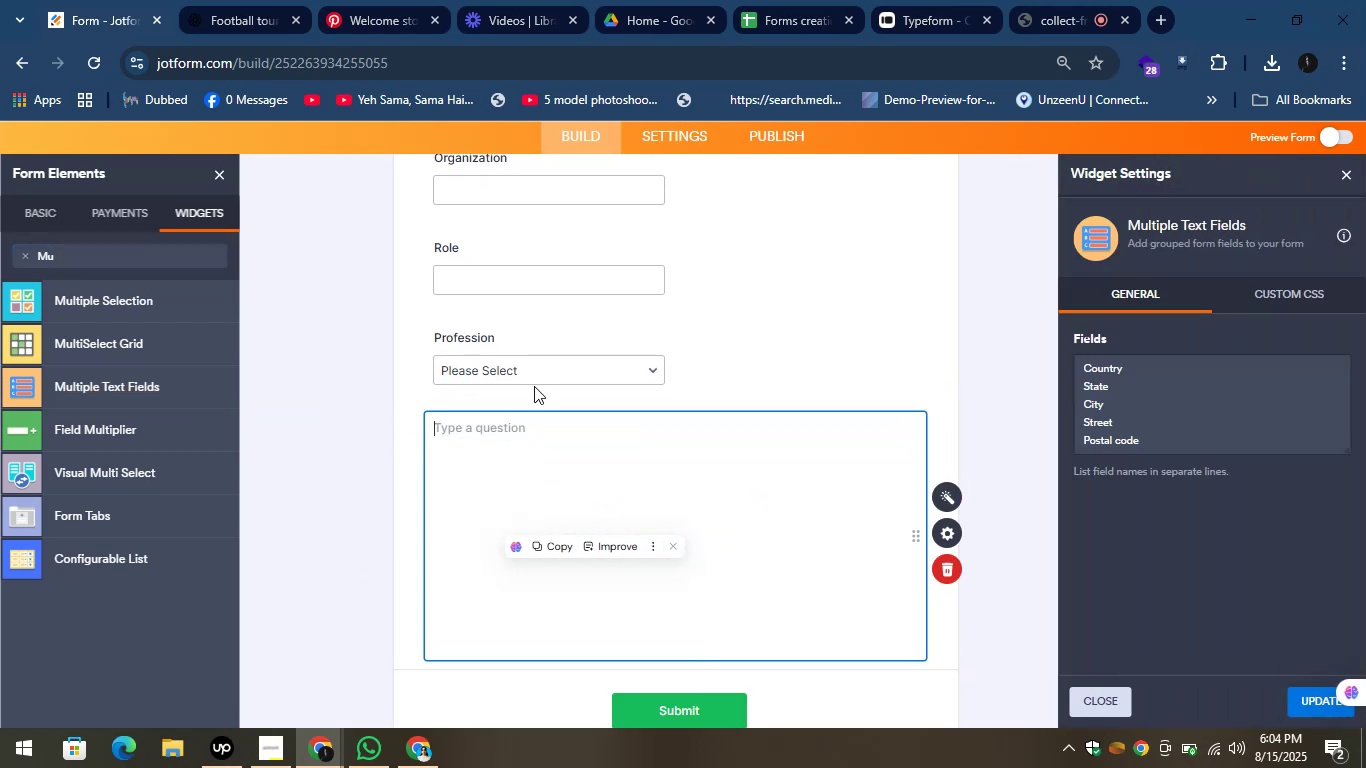 
left_click([462, 464])
 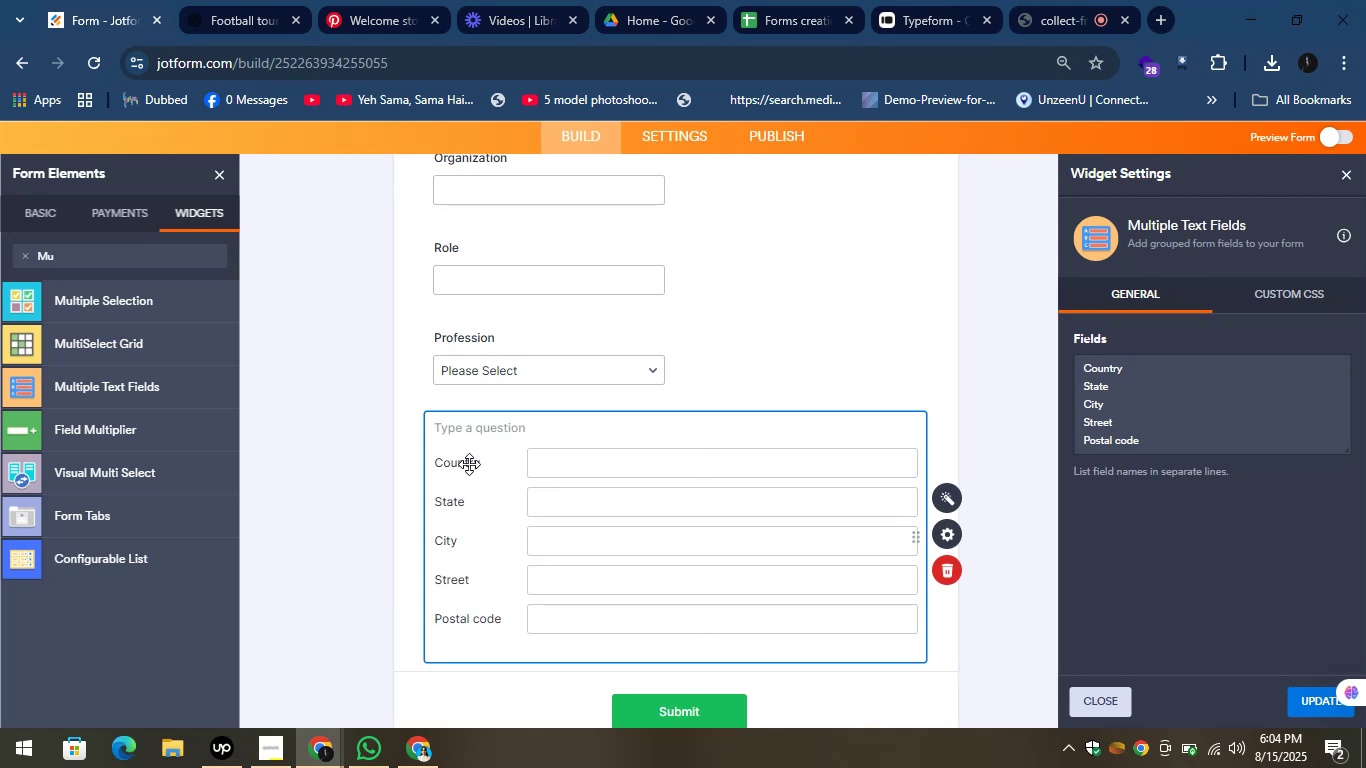 
left_click([469, 459])
 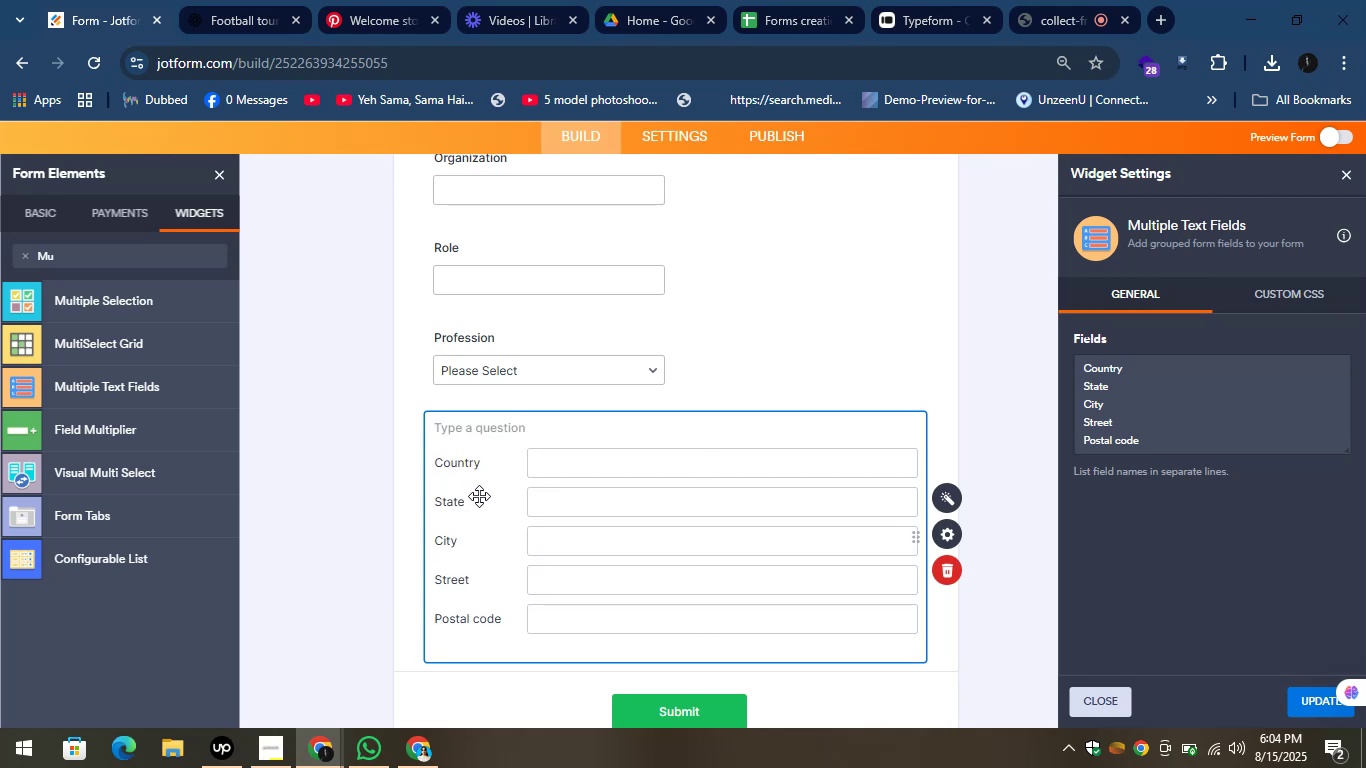 
scroll: coordinate [487, 538], scroll_direction: down, amount: 1.0
 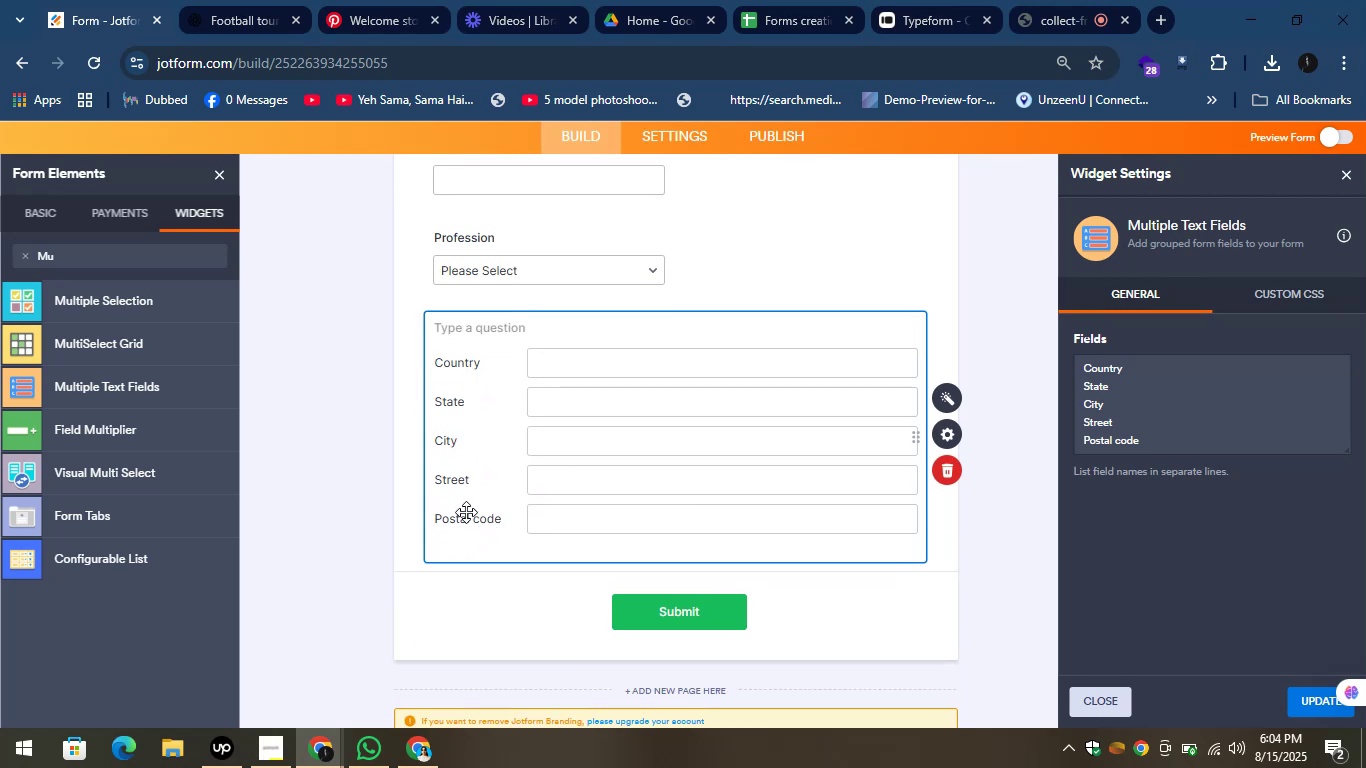 
left_click([462, 504])
 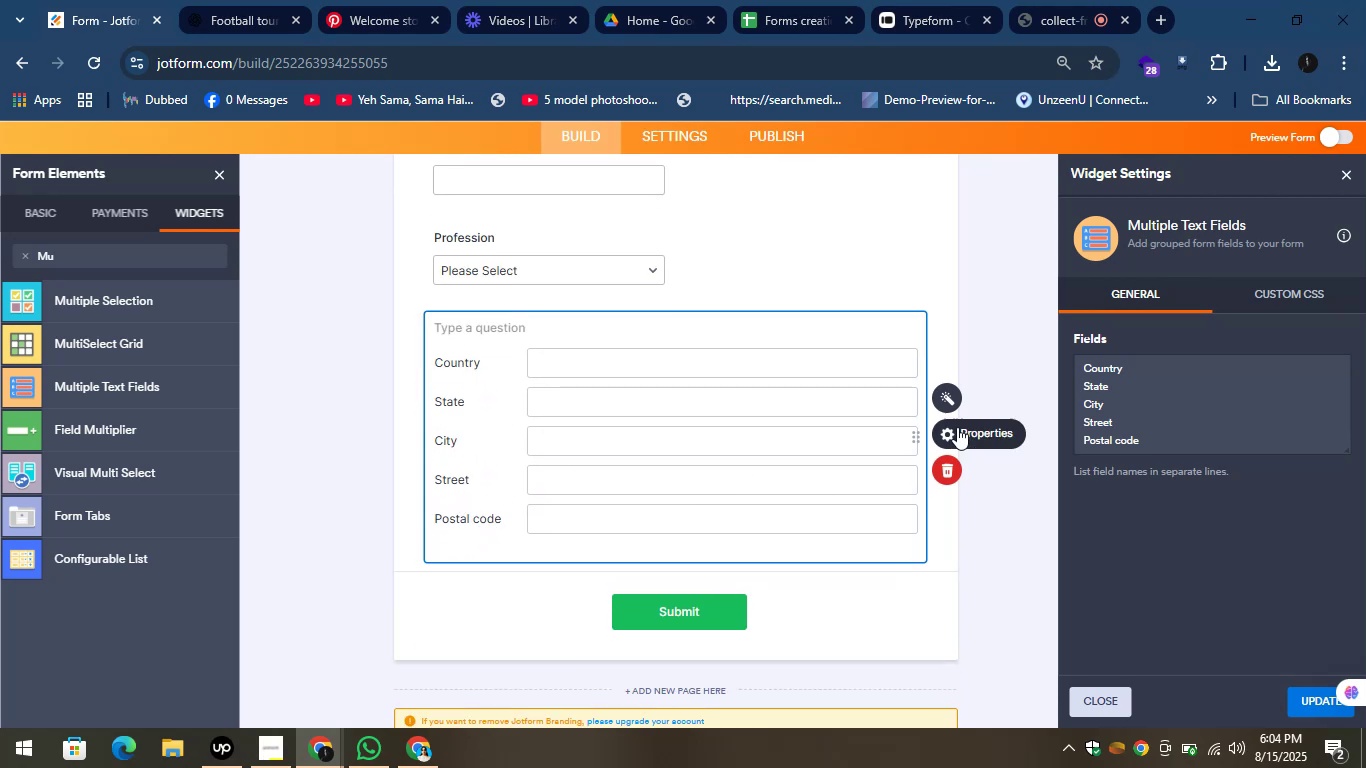 
left_click([947, 427])
 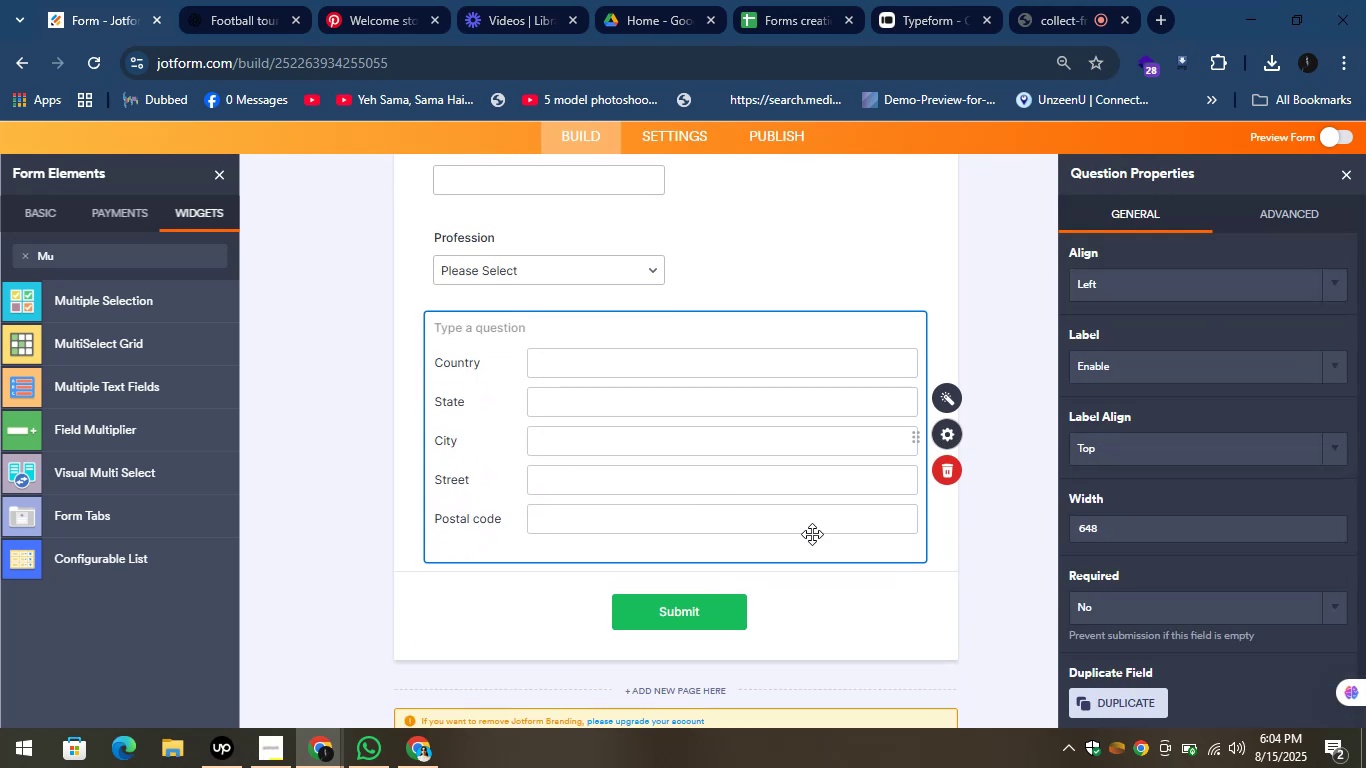 
left_click([939, 477])
 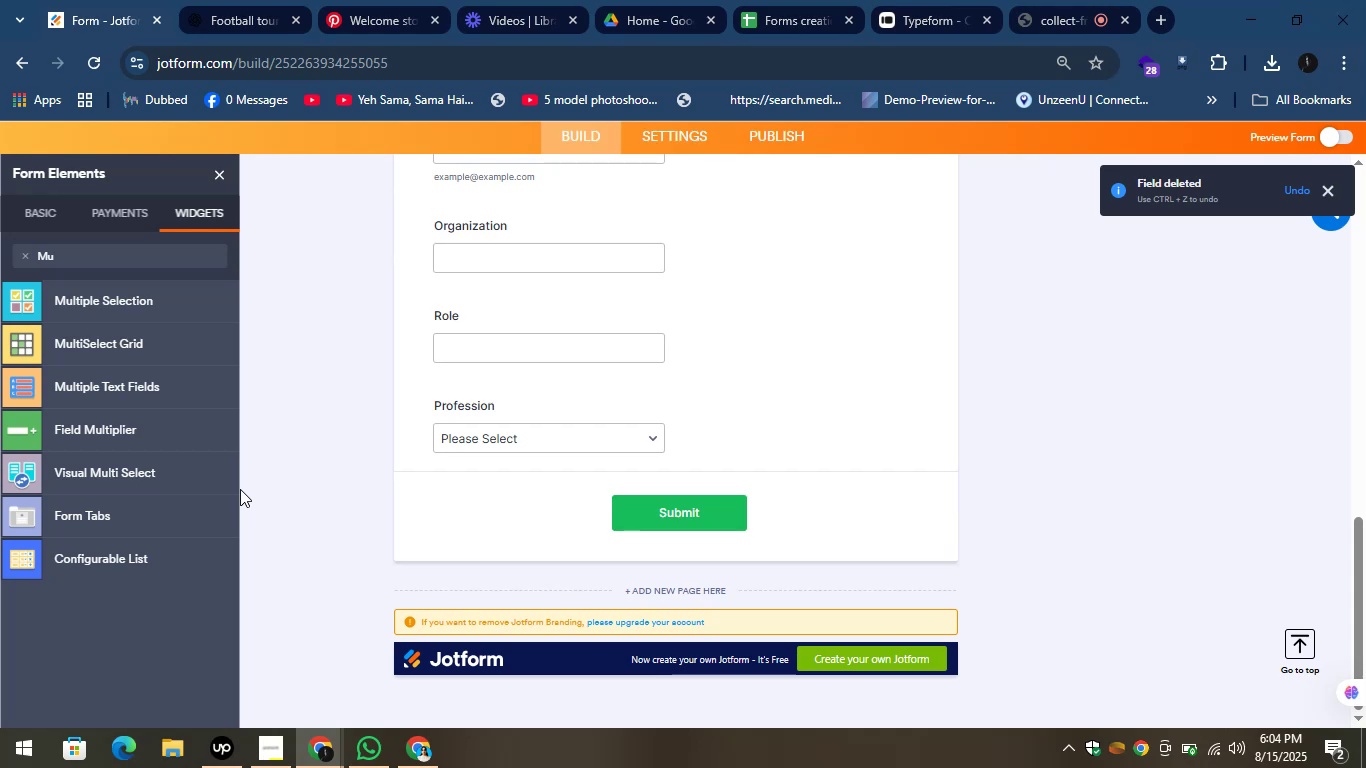 
left_click_drag(start_coordinate=[86, 437], to_coordinate=[469, 479])
 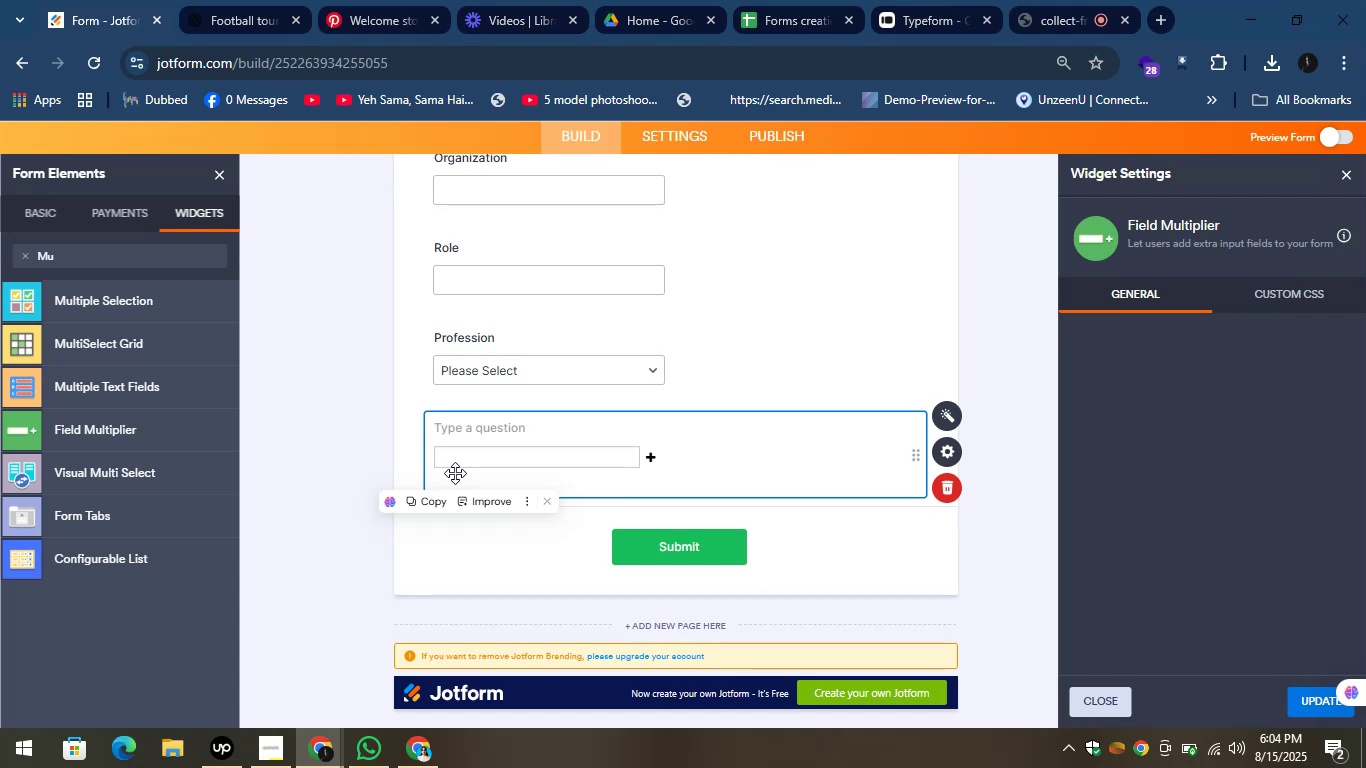 
wait(15.53)
 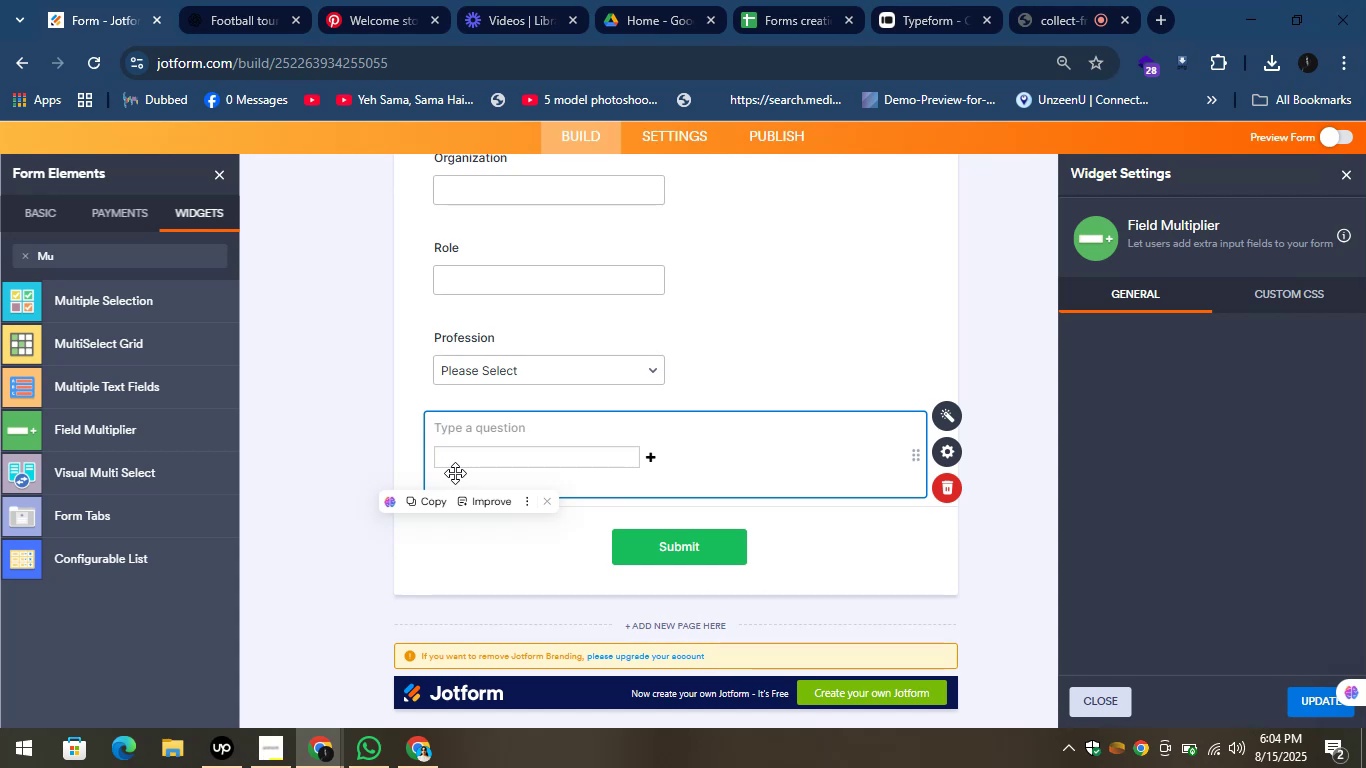 
left_click([653, 458])
 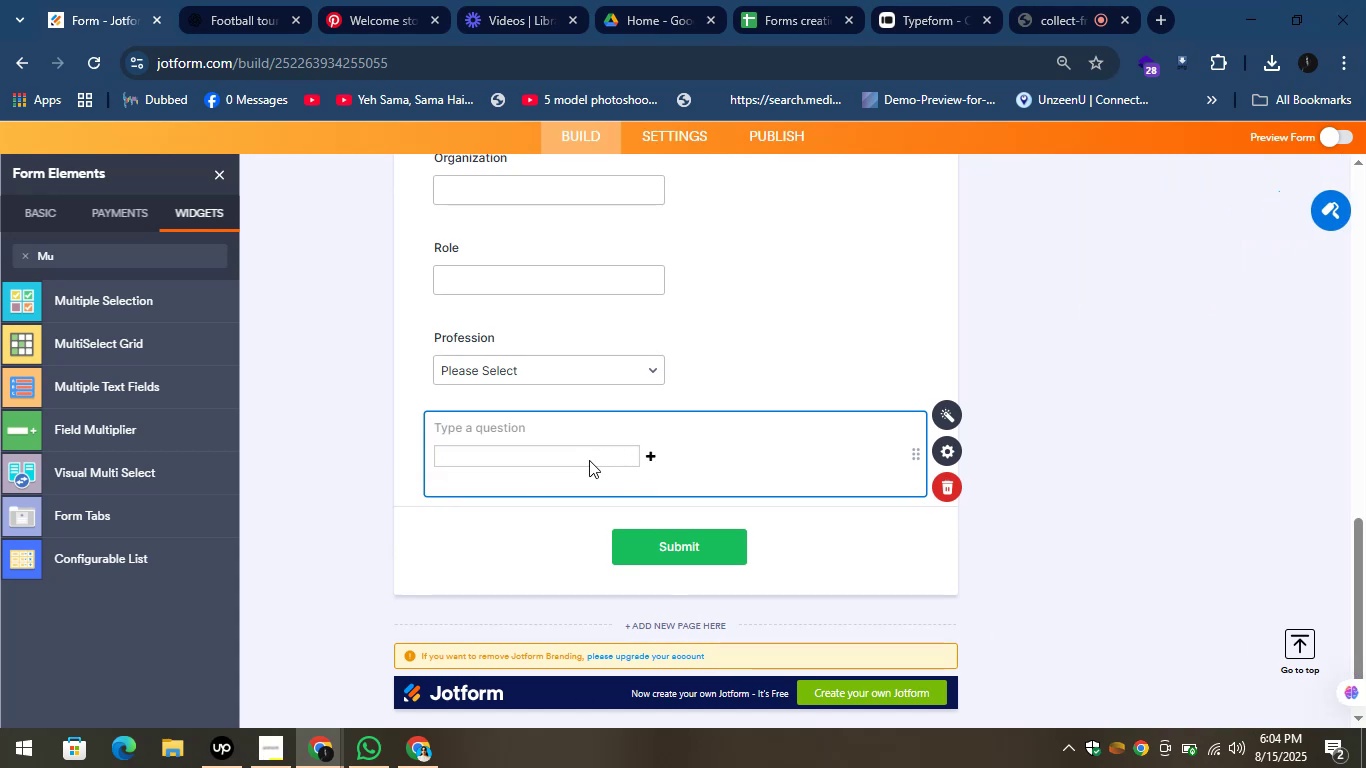 
left_click([584, 460])
 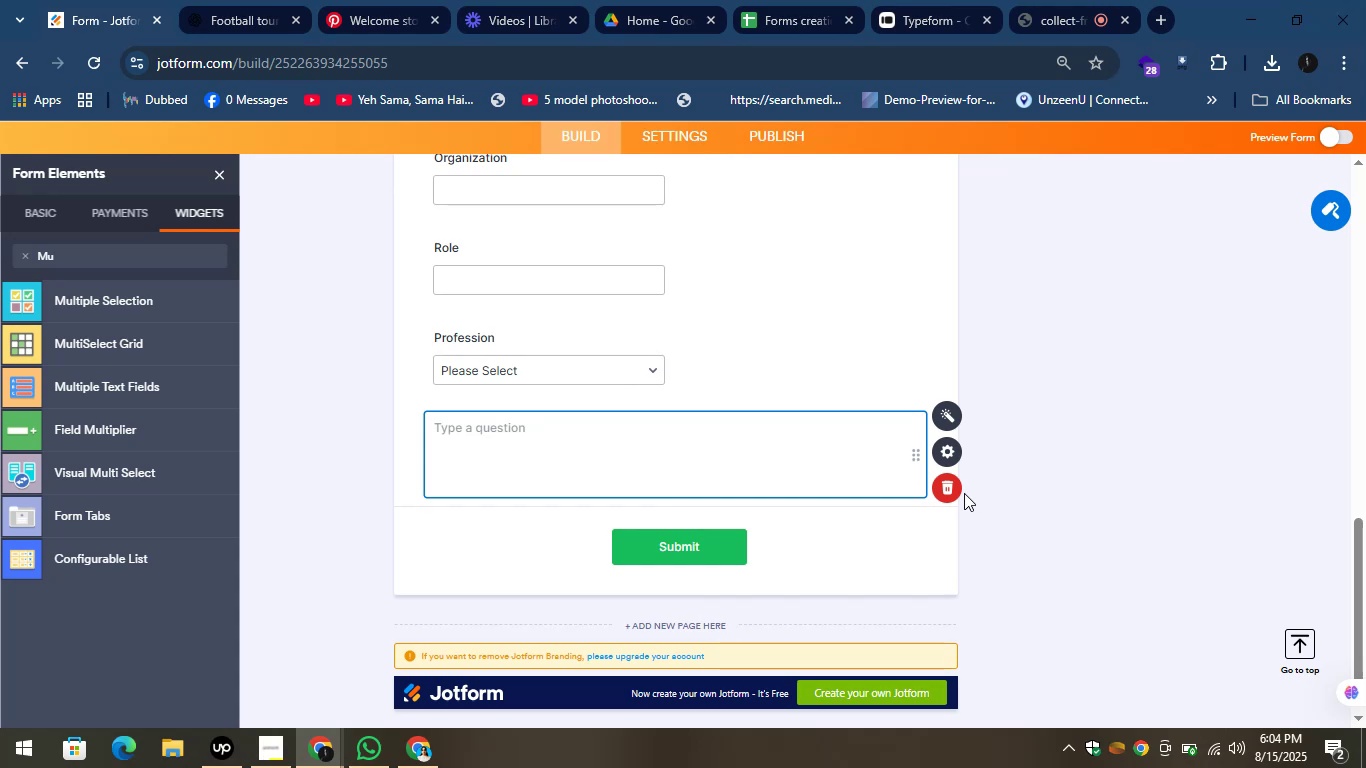 
left_click([948, 479])
 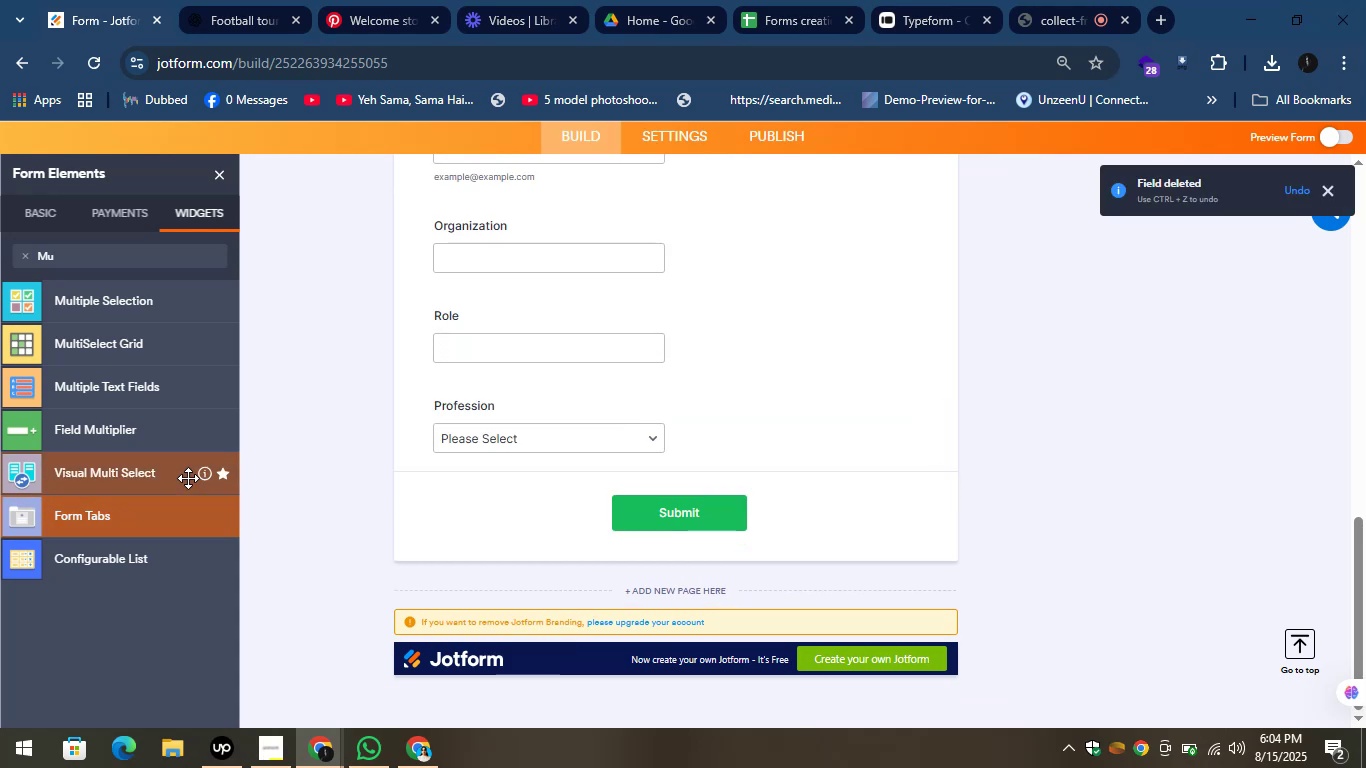 
left_click_drag(start_coordinate=[95, 478], to_coordinate=[498, 469])
 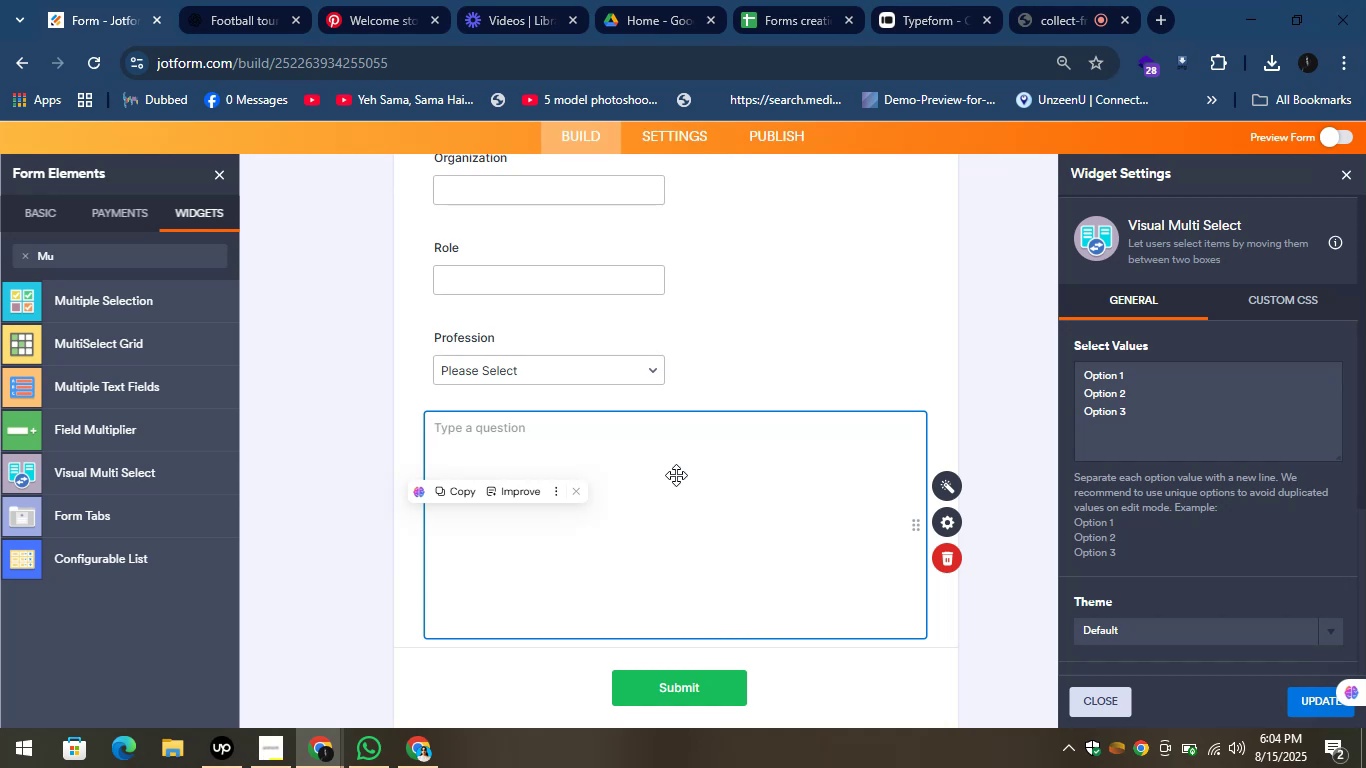 
wait(6.81)
 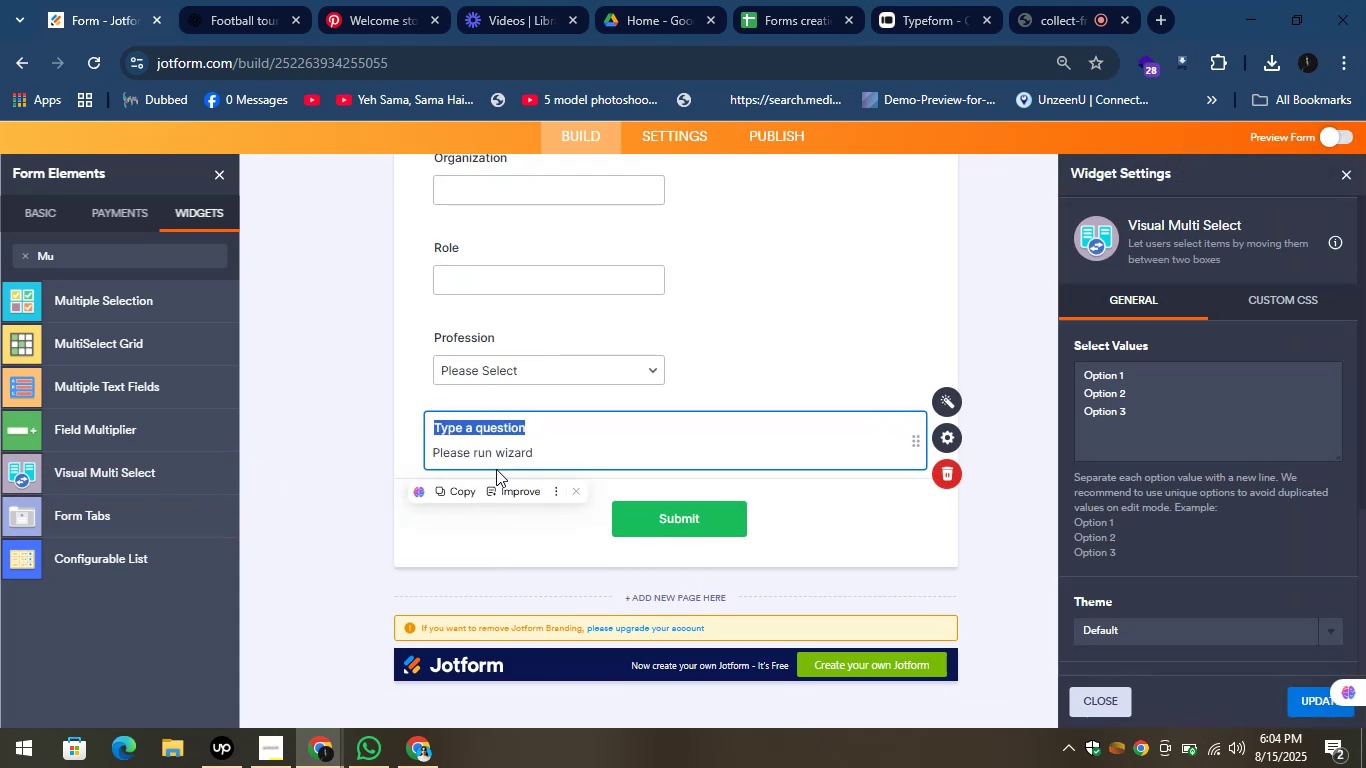 
scroll: coordinate [1113, 402], scroll_direction: down, amount: 3.0
 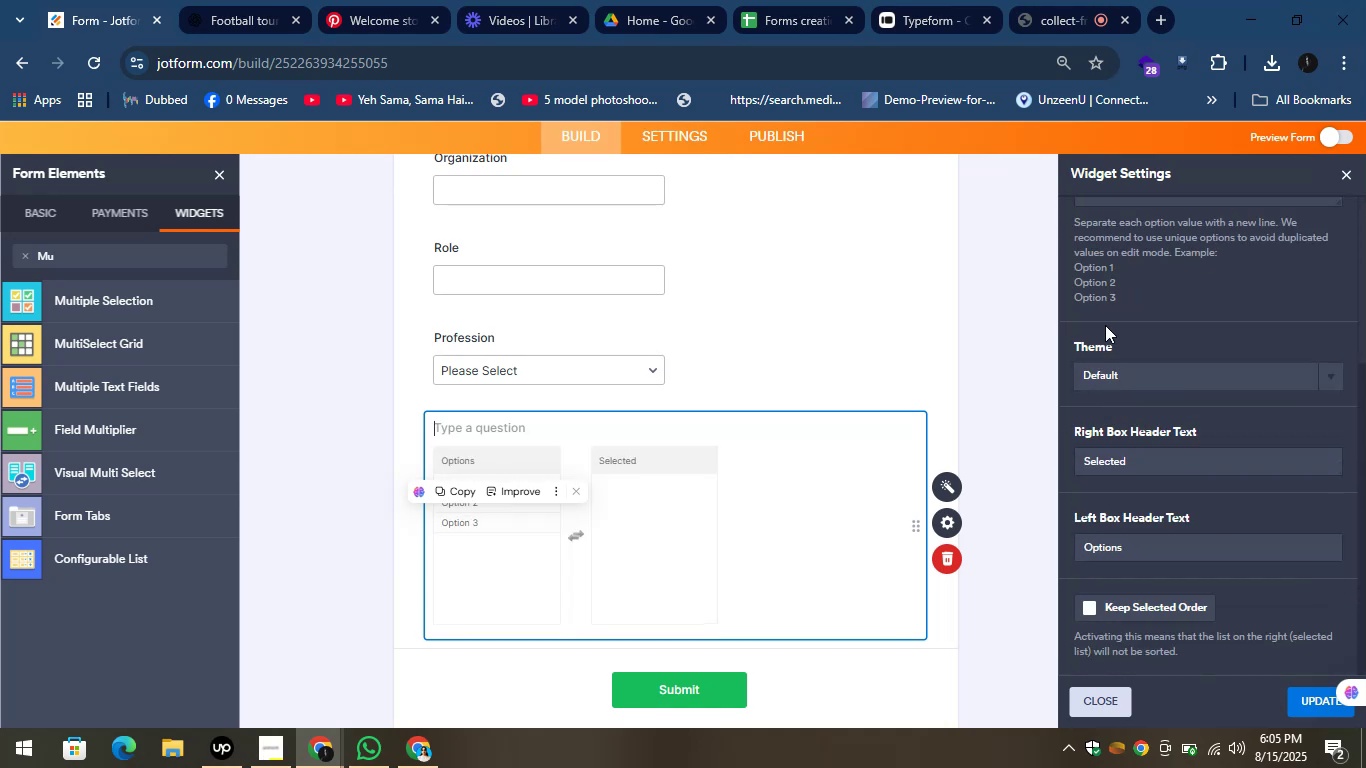 
scroll: coordinate [1112, 312], scroll_direction: up, amount: 3.0
 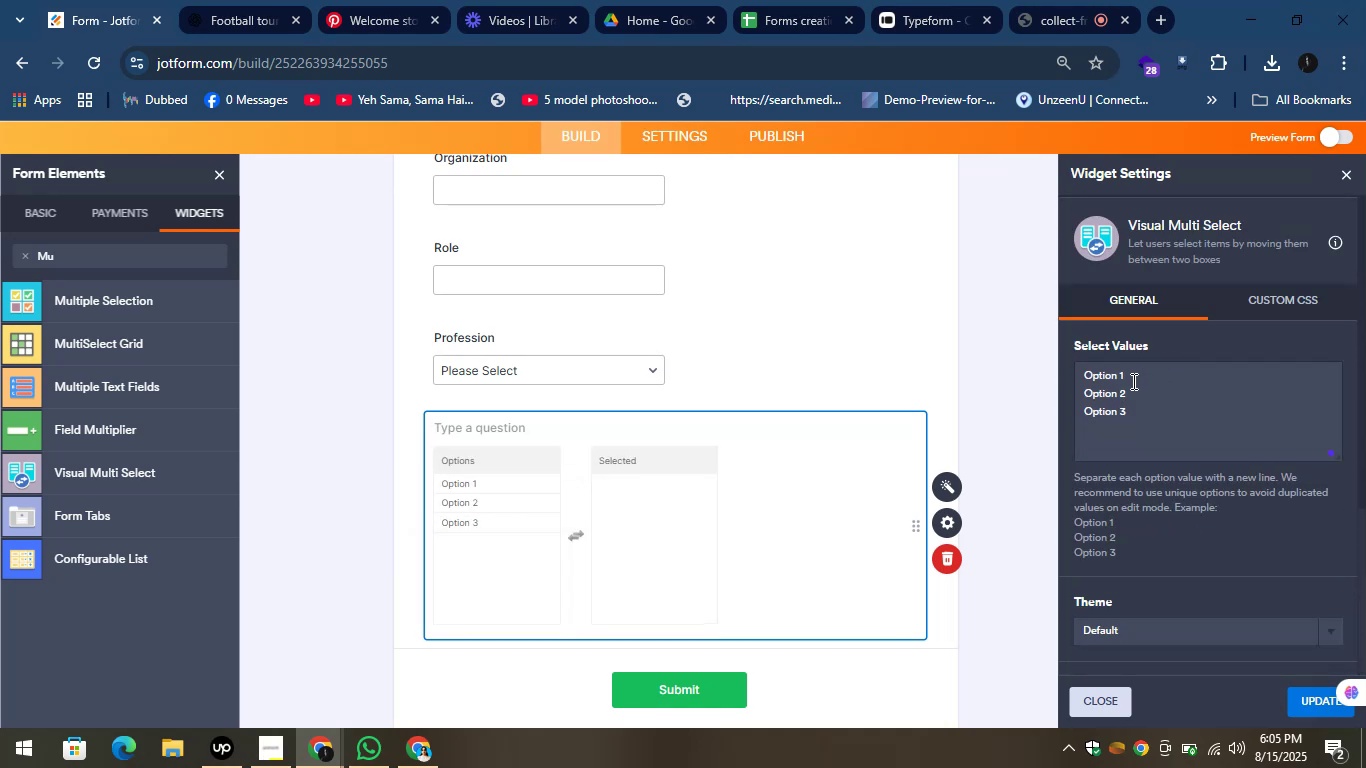 
left_click([657, 472])
 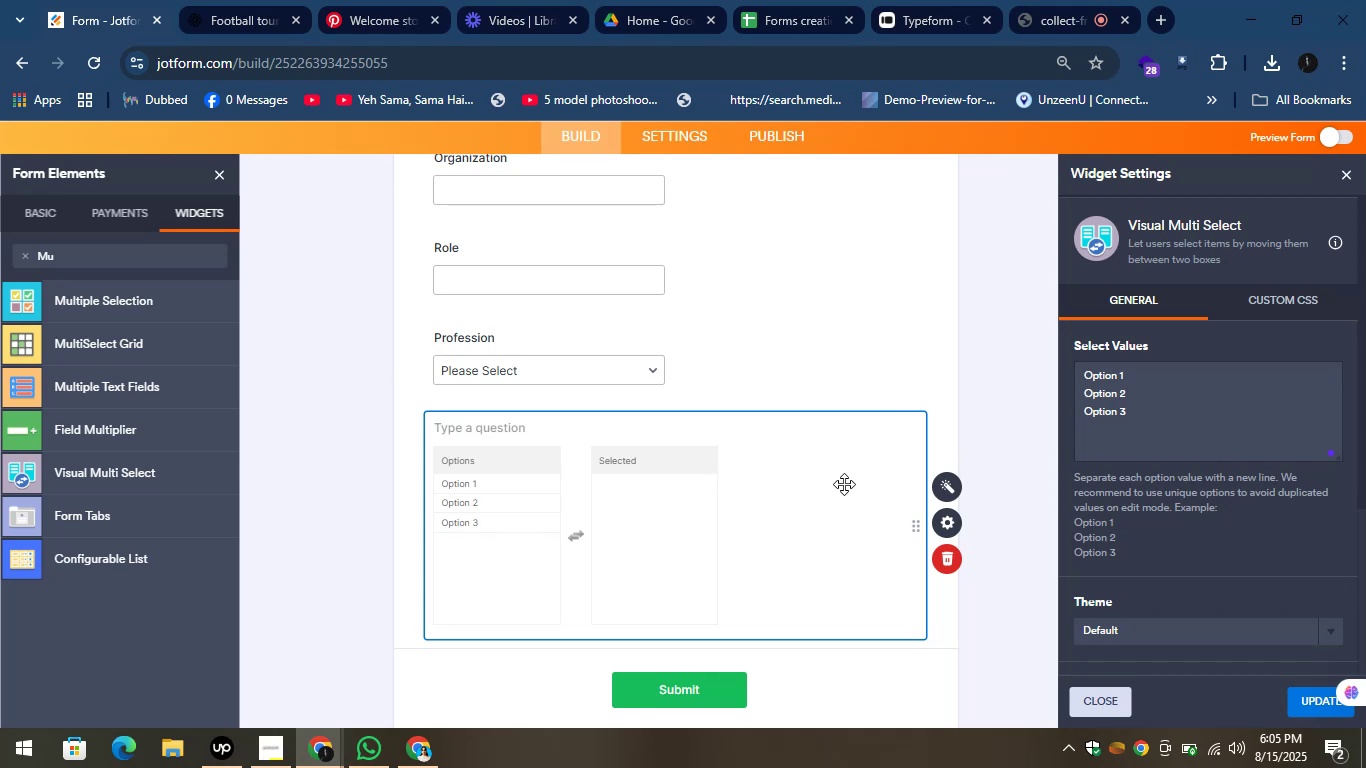 
wait(5.45)
 